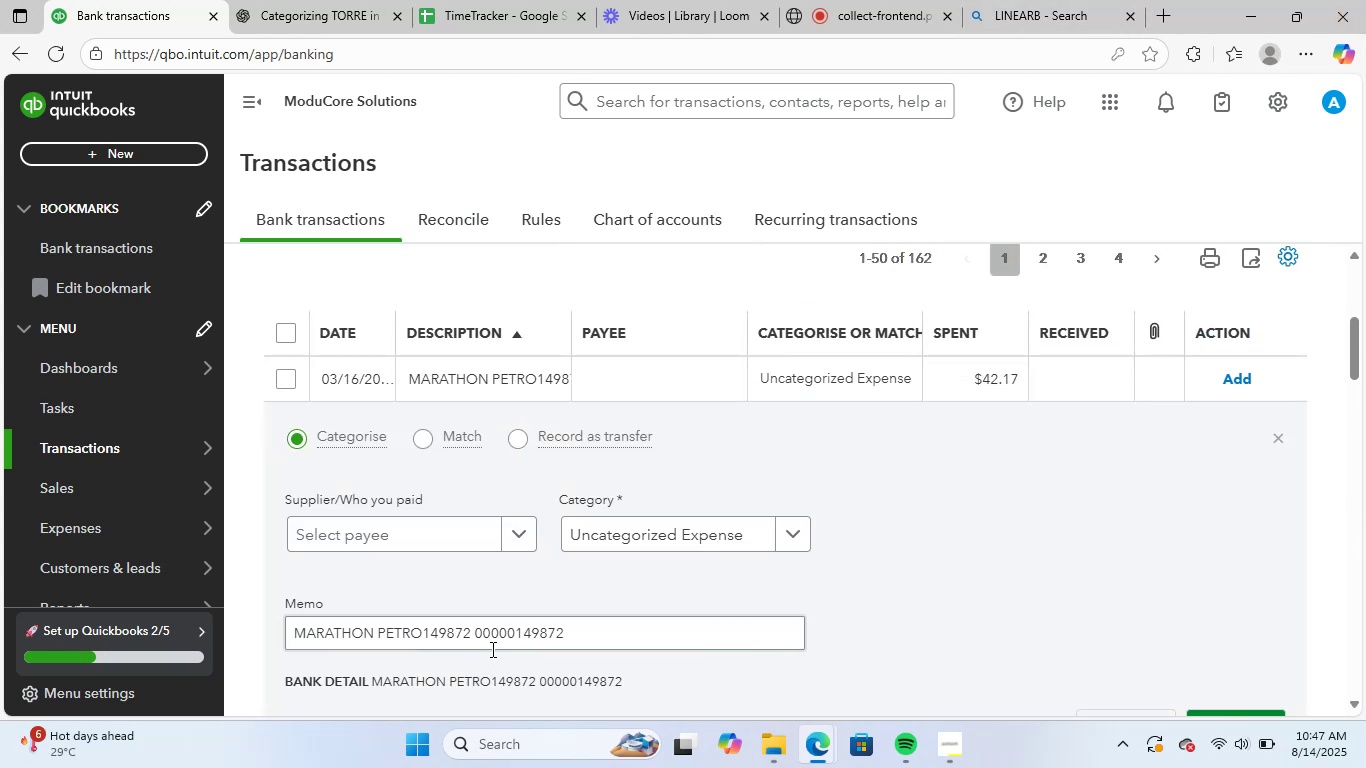 
left_click_drag(start_coordinate=[607, 621], to_coordinate=[224, 604])
 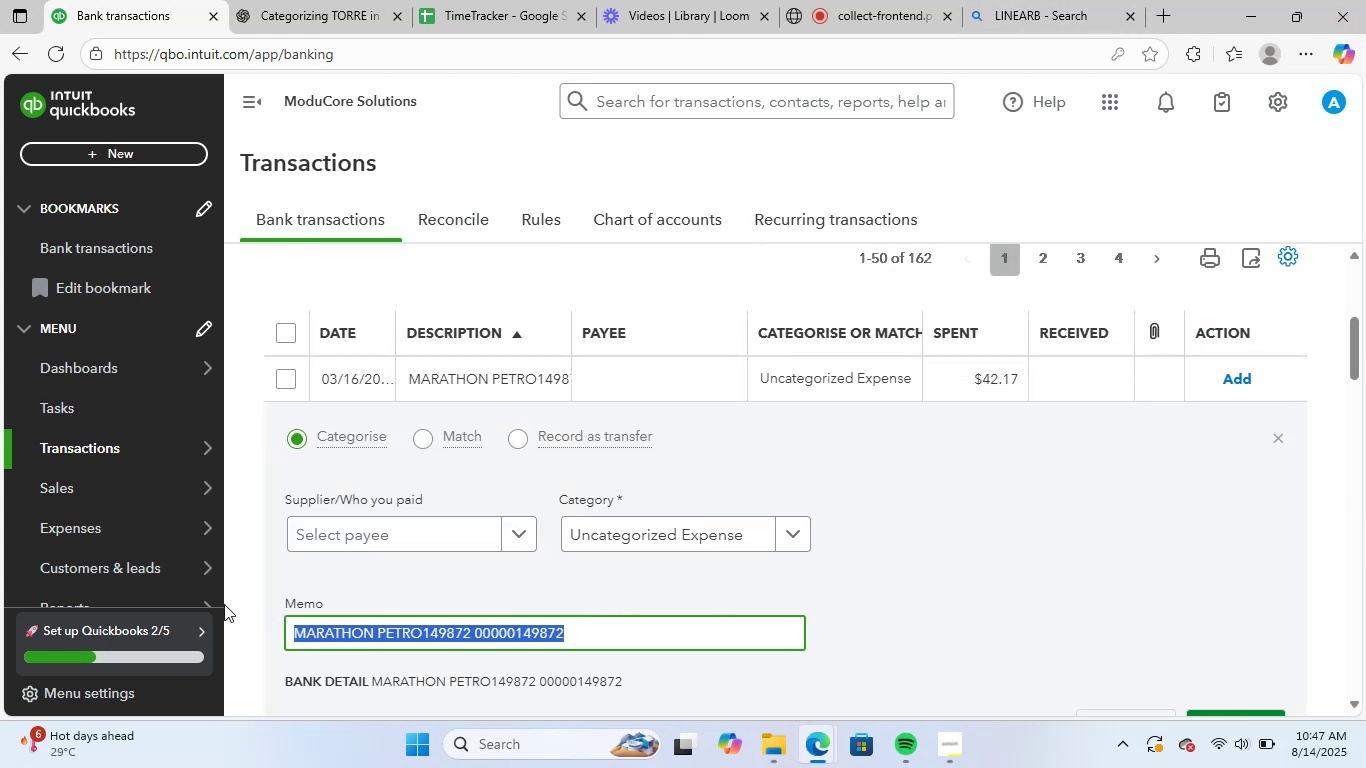 
key(Control+ControlLeft)
 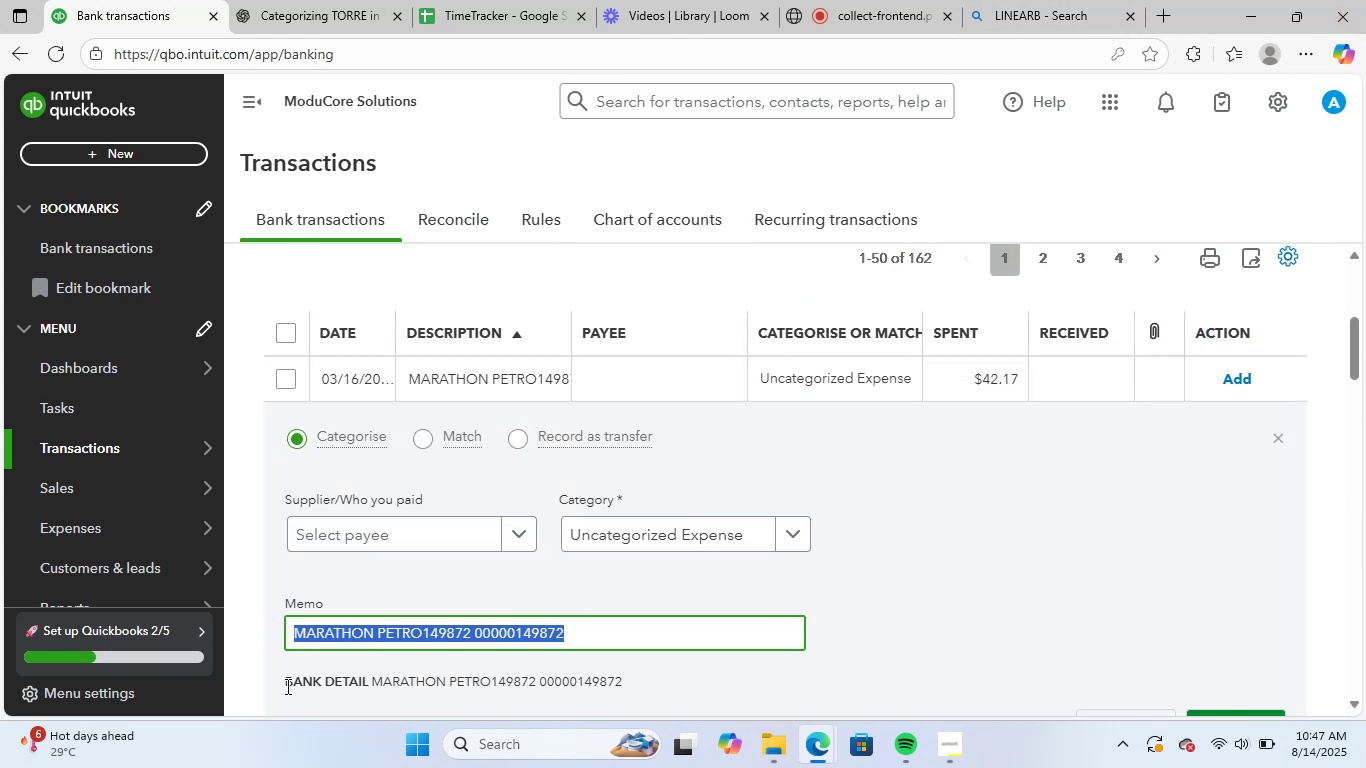 
key(Control+C)
 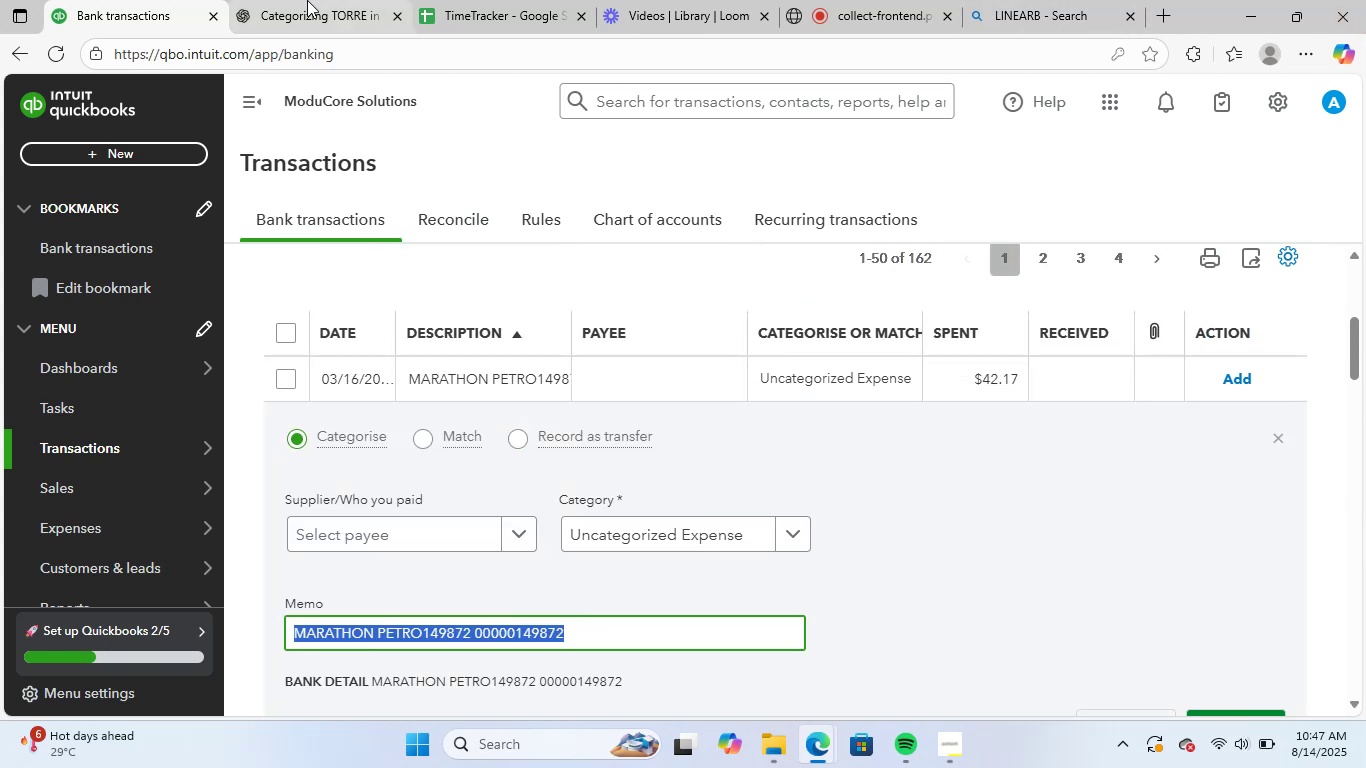 
left_click([307, 0])
 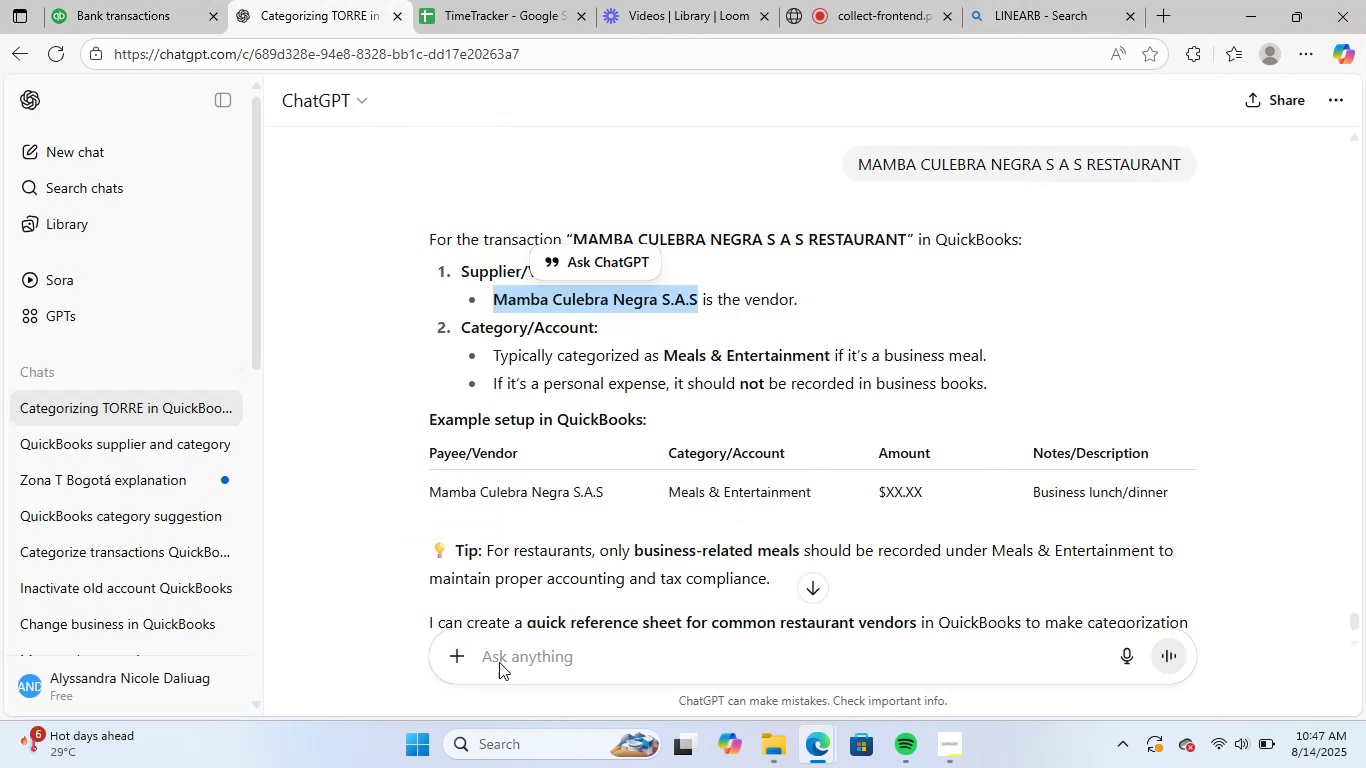 
hold_key(key=ControlLeft, duration=0.33)
 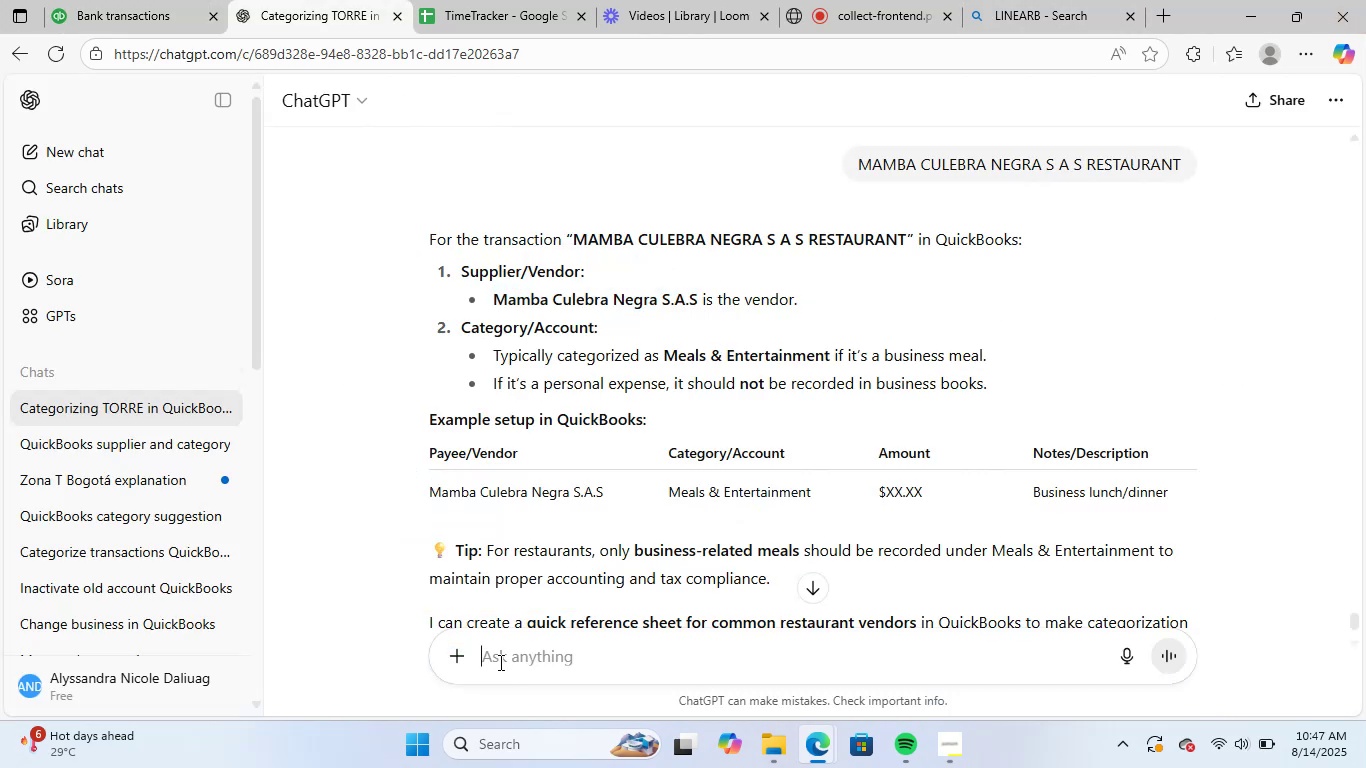 
key(V)
 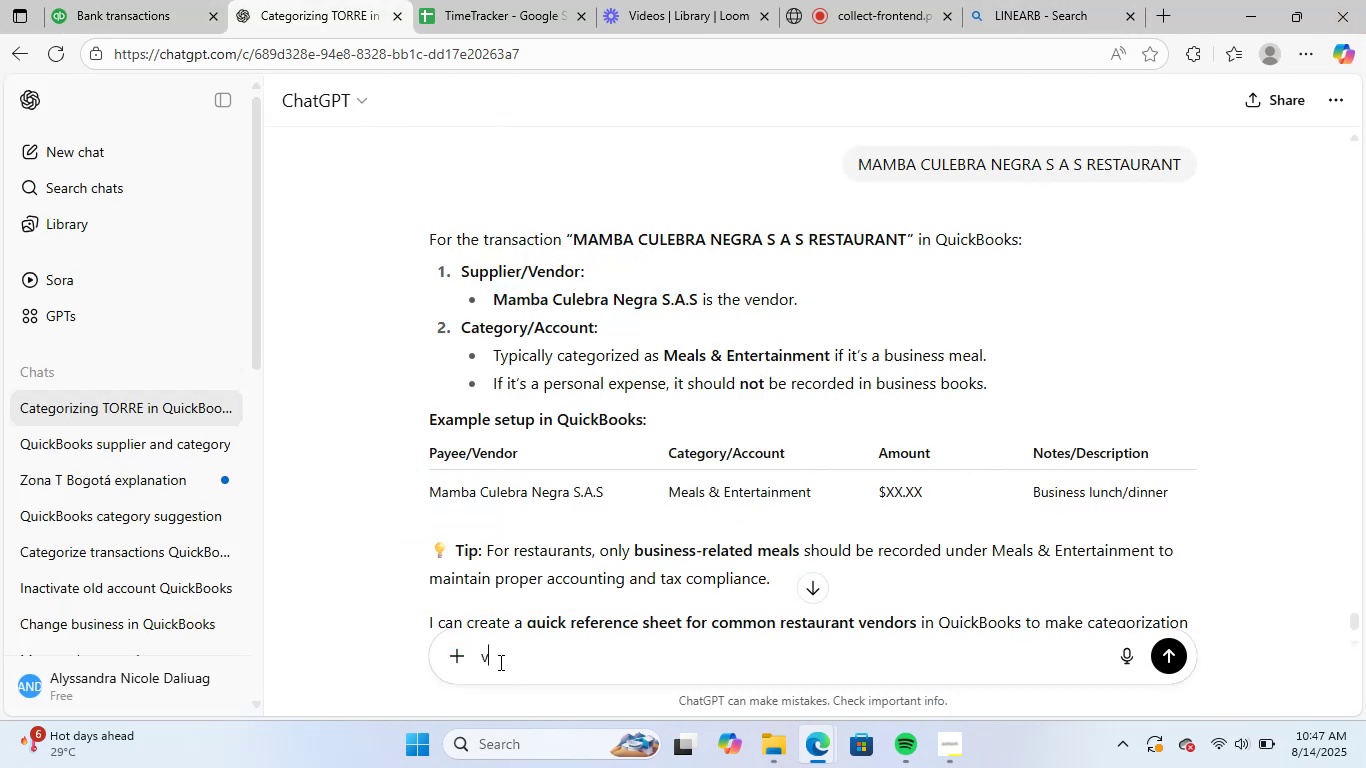 
key(NumpadEnter)
 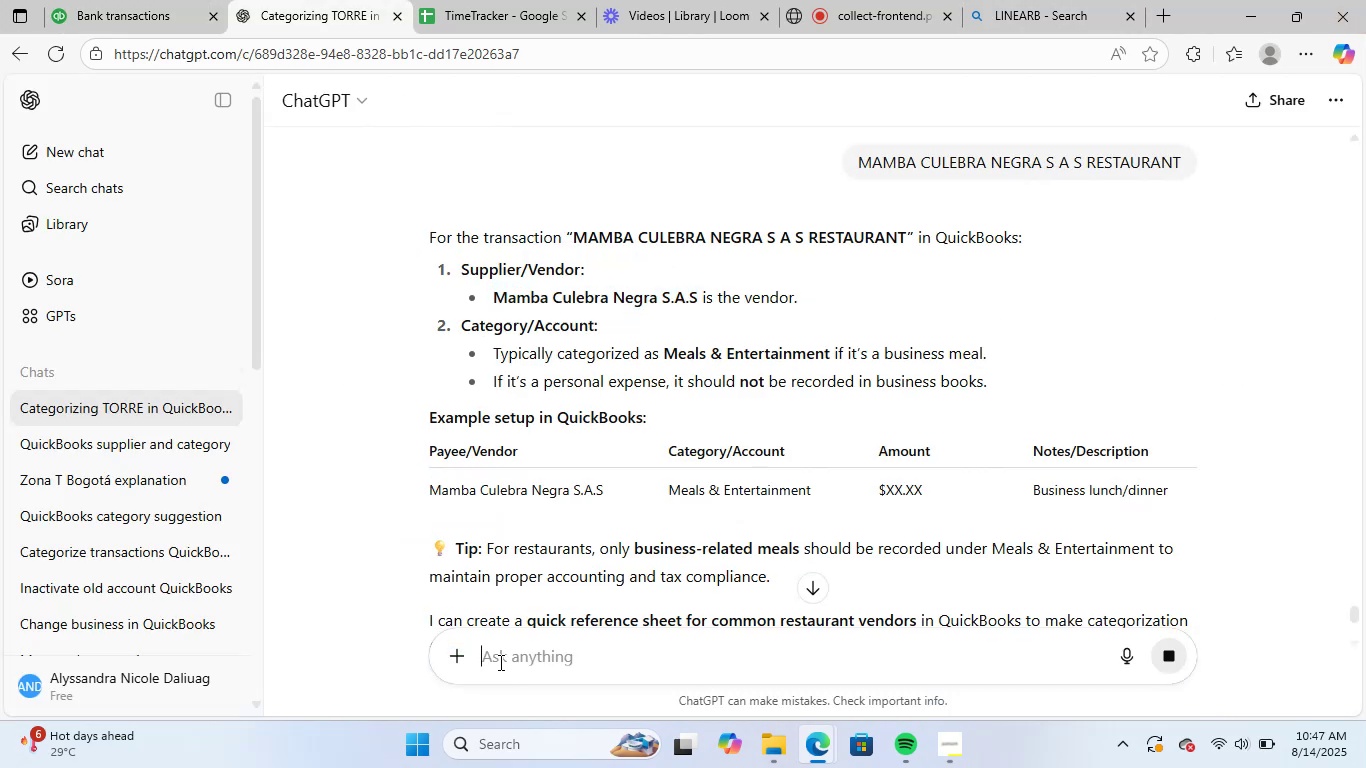 
key(Control+ControlLeft)
 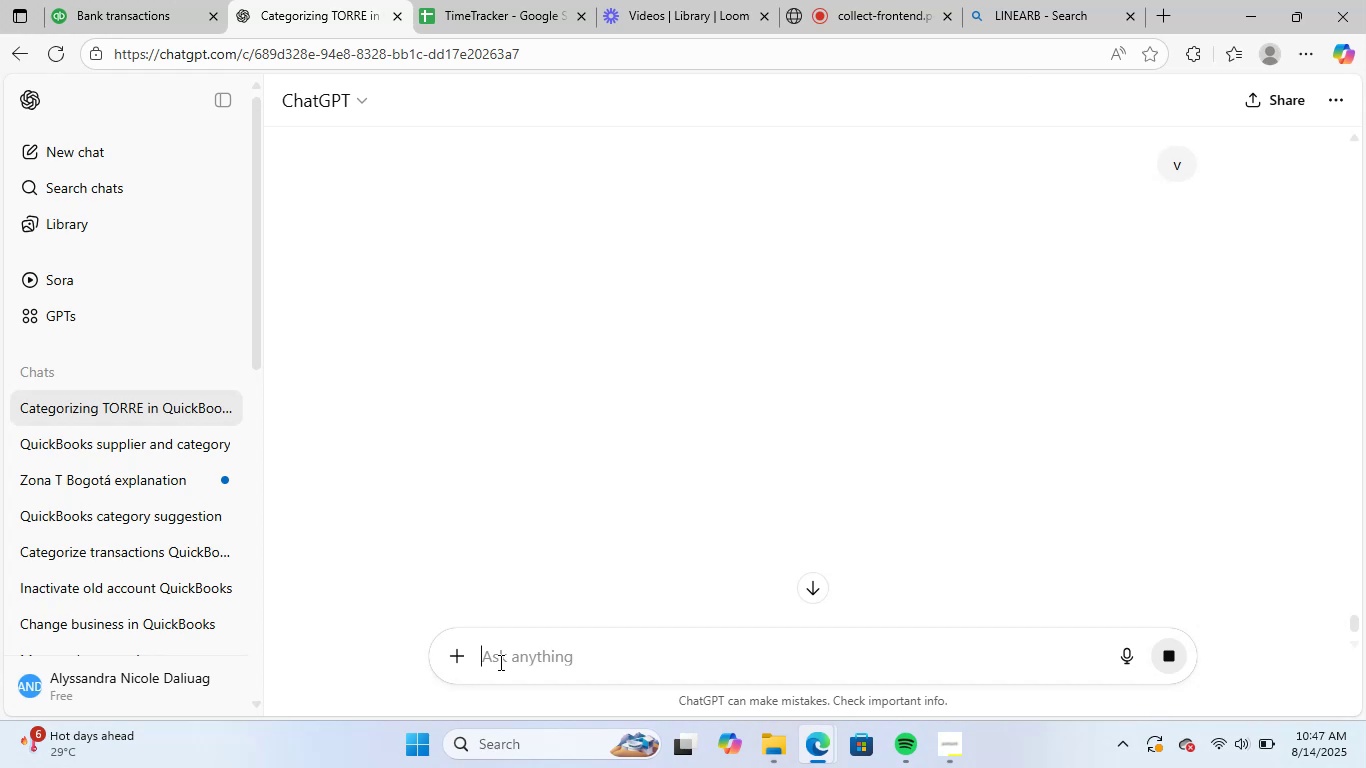 
key(Control+V)
 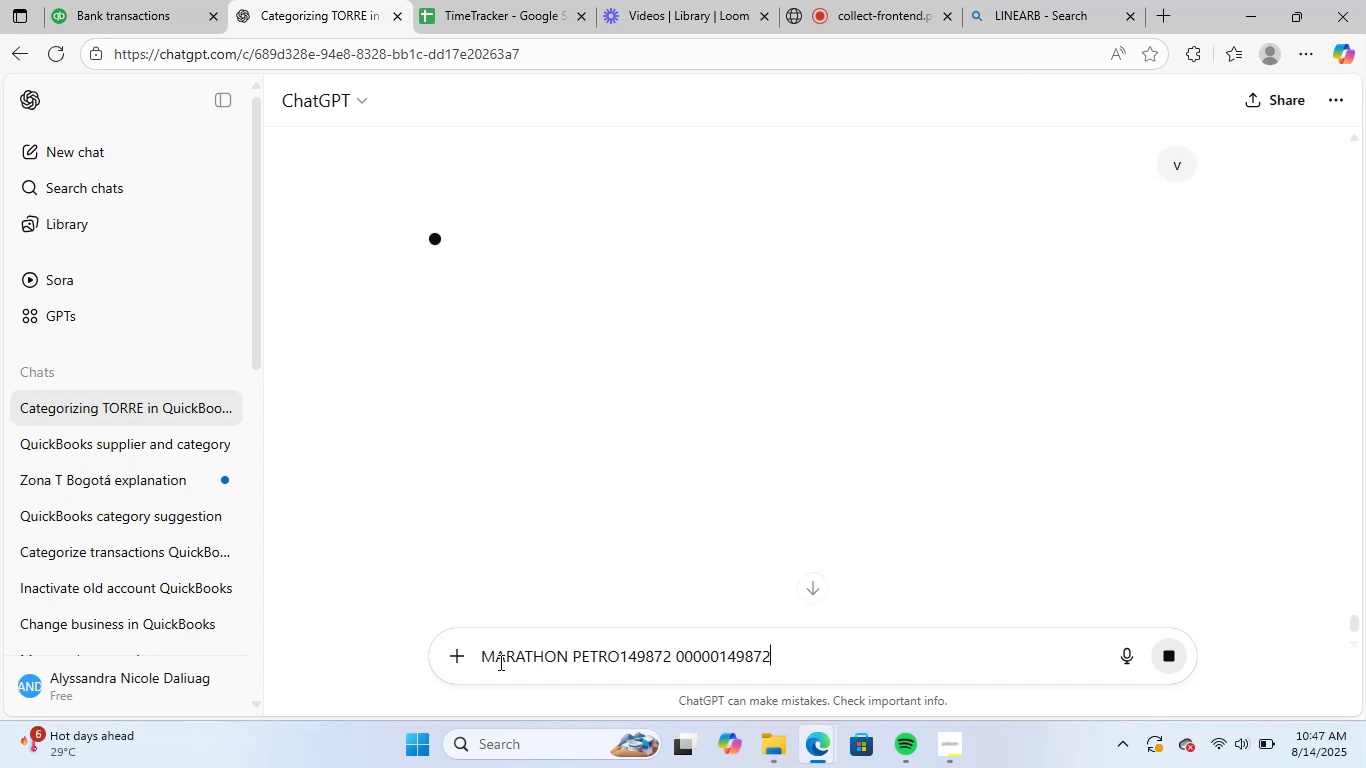 
key(NumpadEnter)
 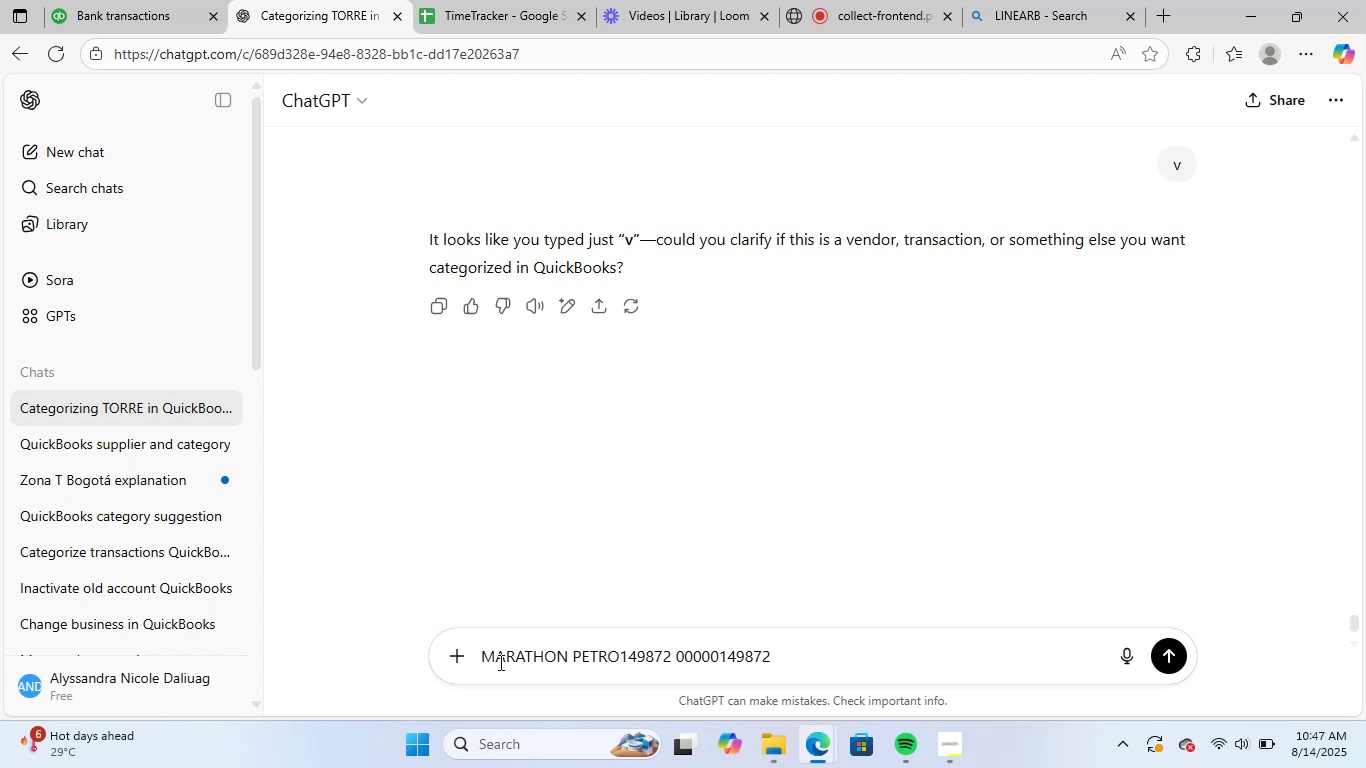 
wait(21.7)
 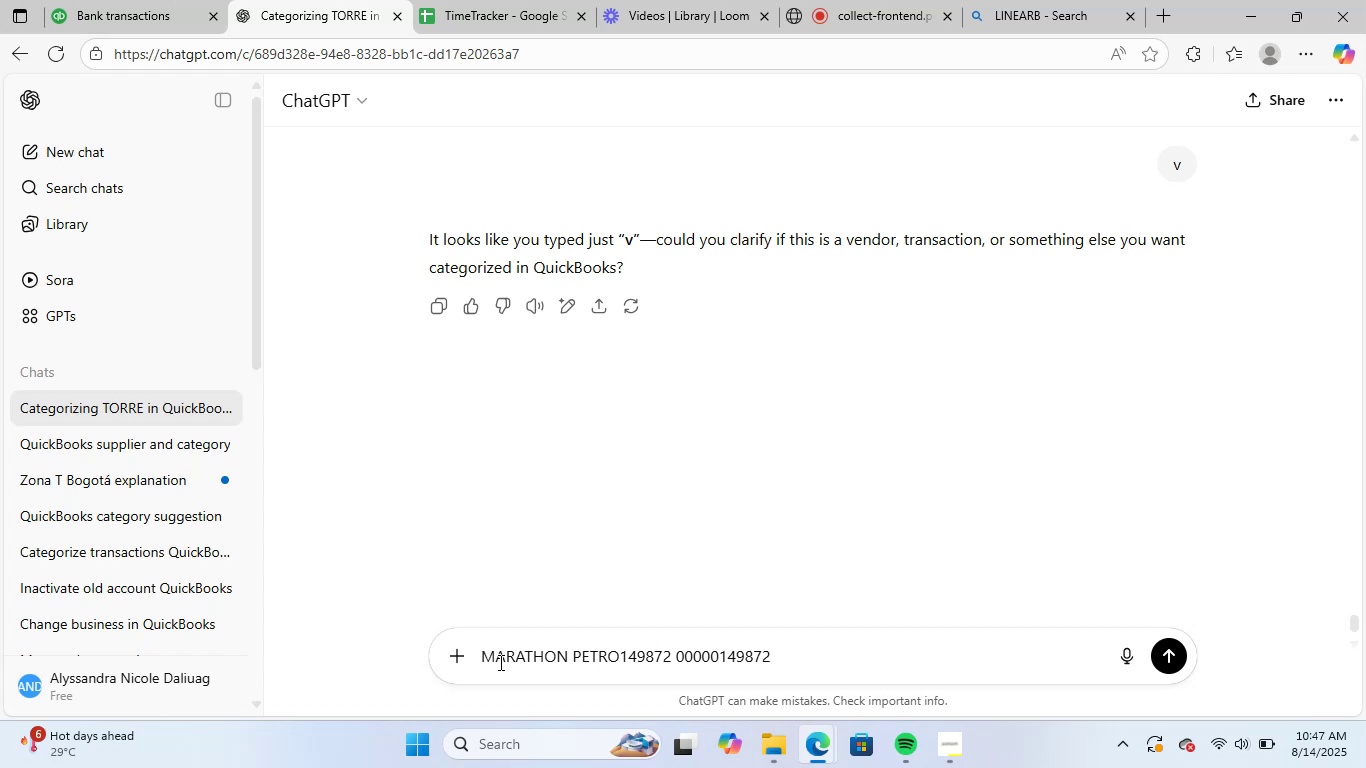 
scroll: coordinate [858, 374], scroll_direction: up, amount: 2.0
 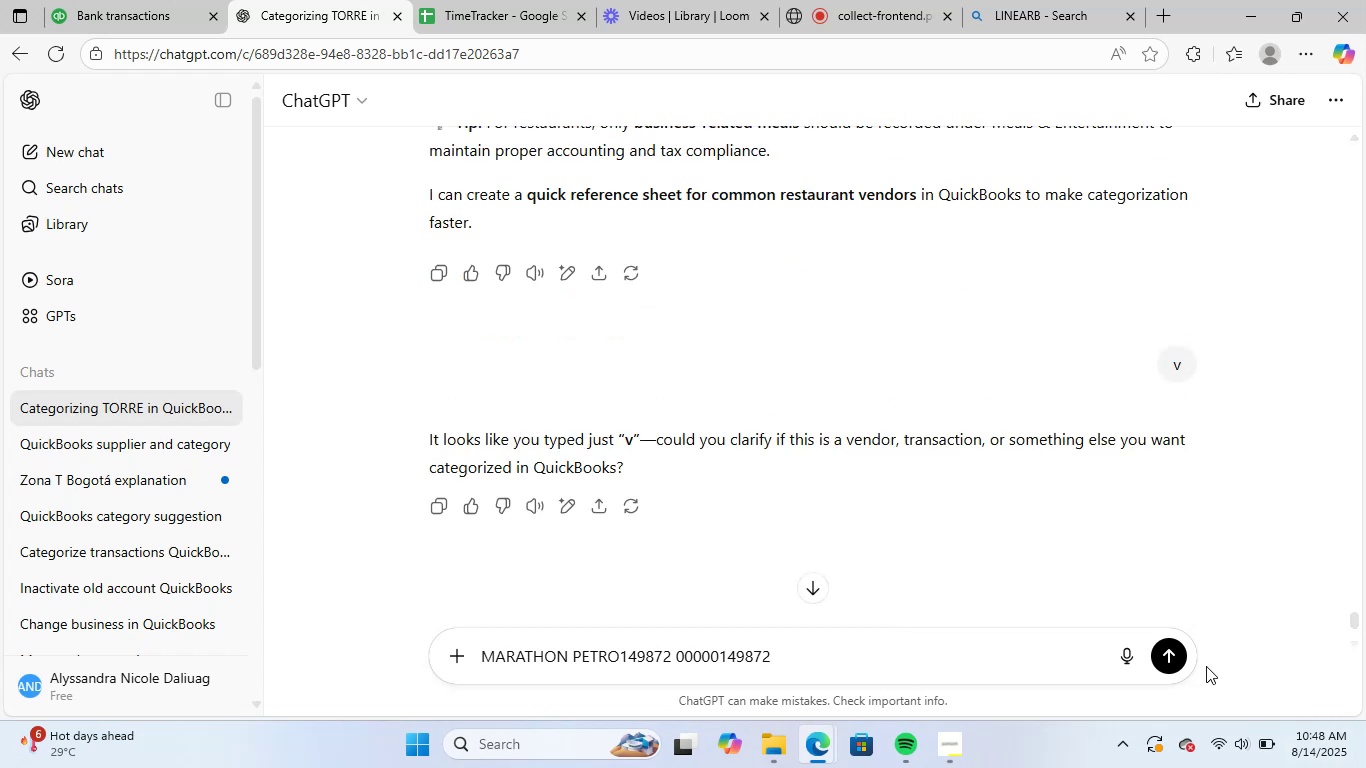 
left_click([1162, 651])
 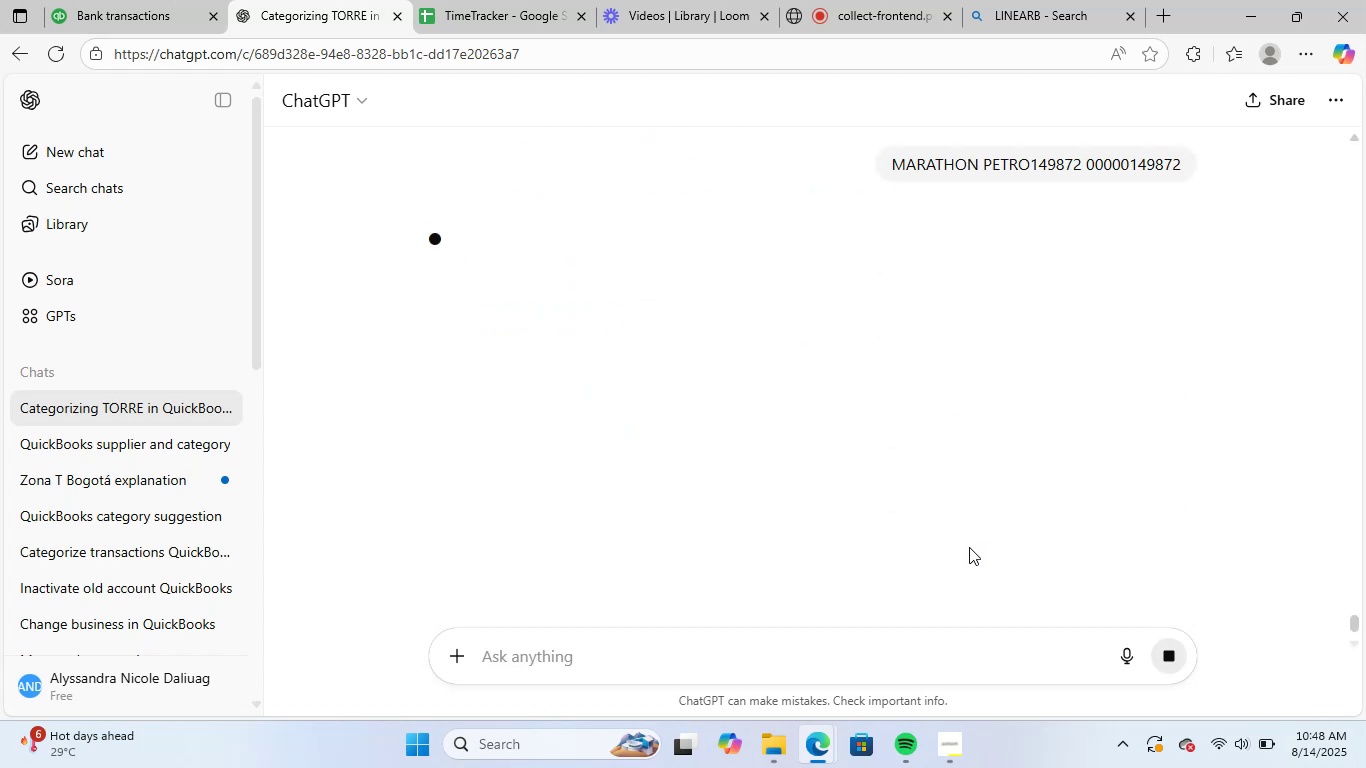 
wait(8.27)
 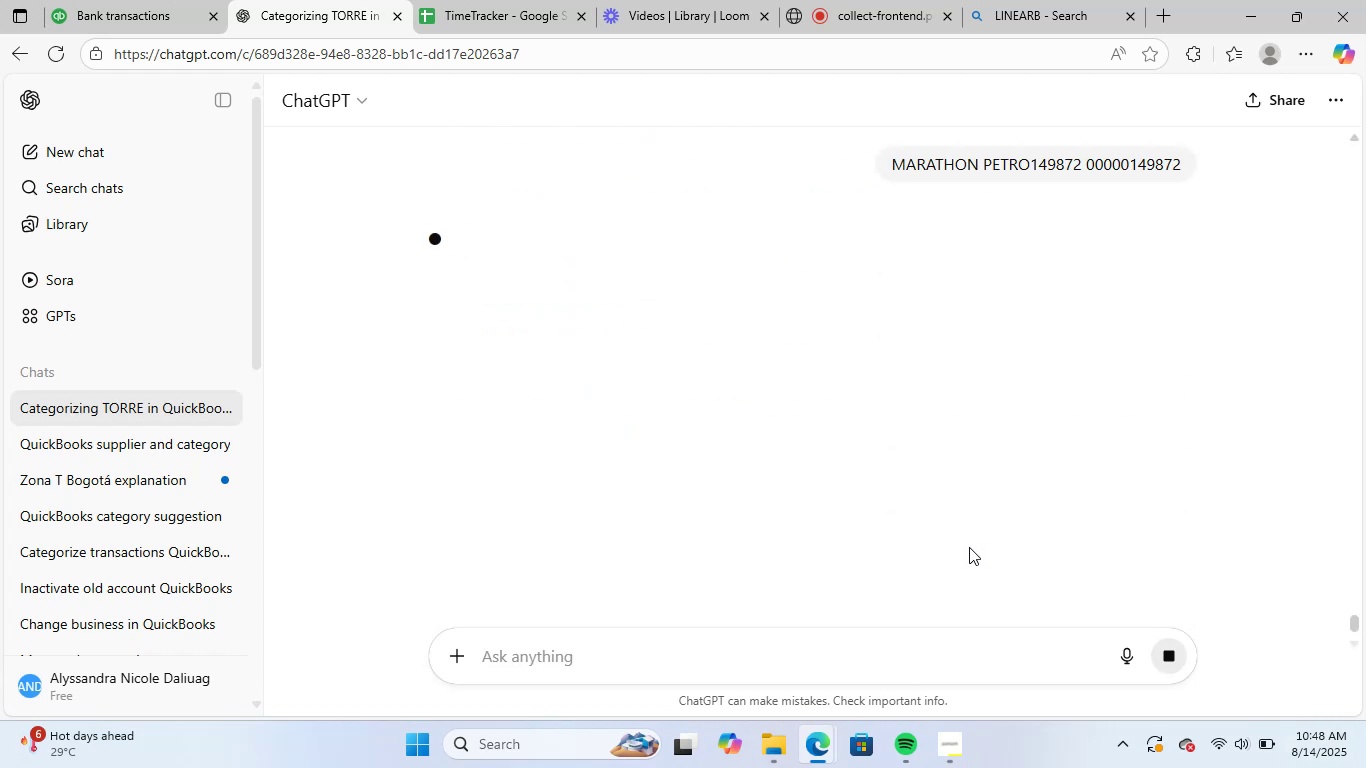 
left_click_drag(start_coordinate=[773, 304], to_coordinate=[661, 308])
 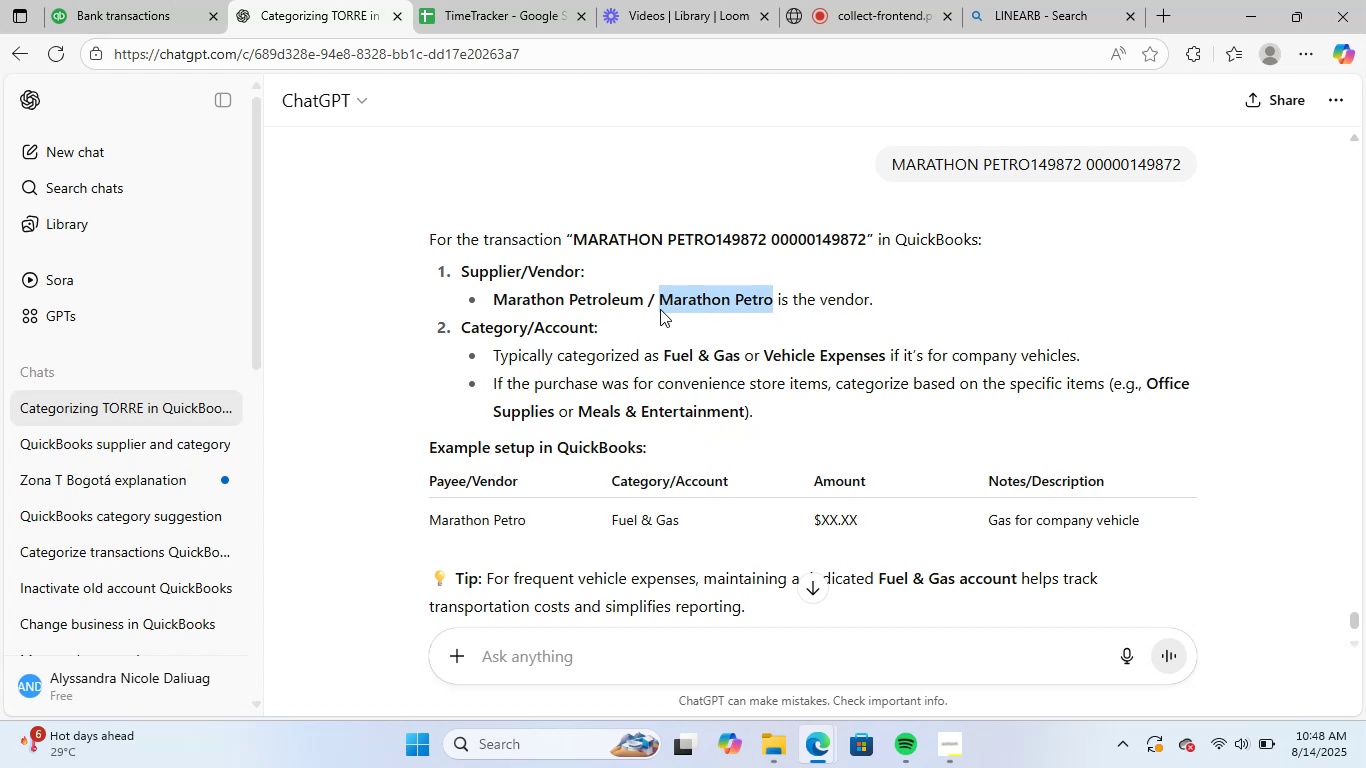 
key(Control+C)
 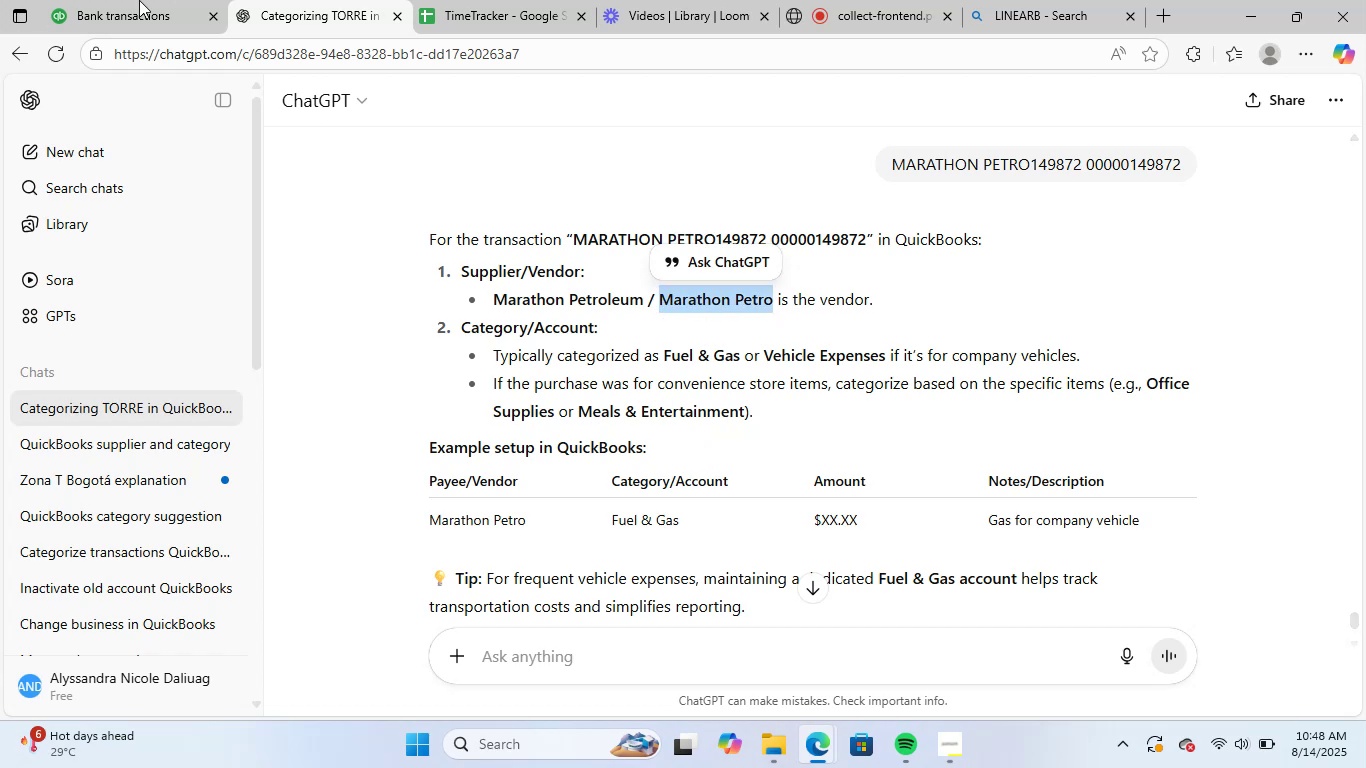 
left_click([139, 0])
 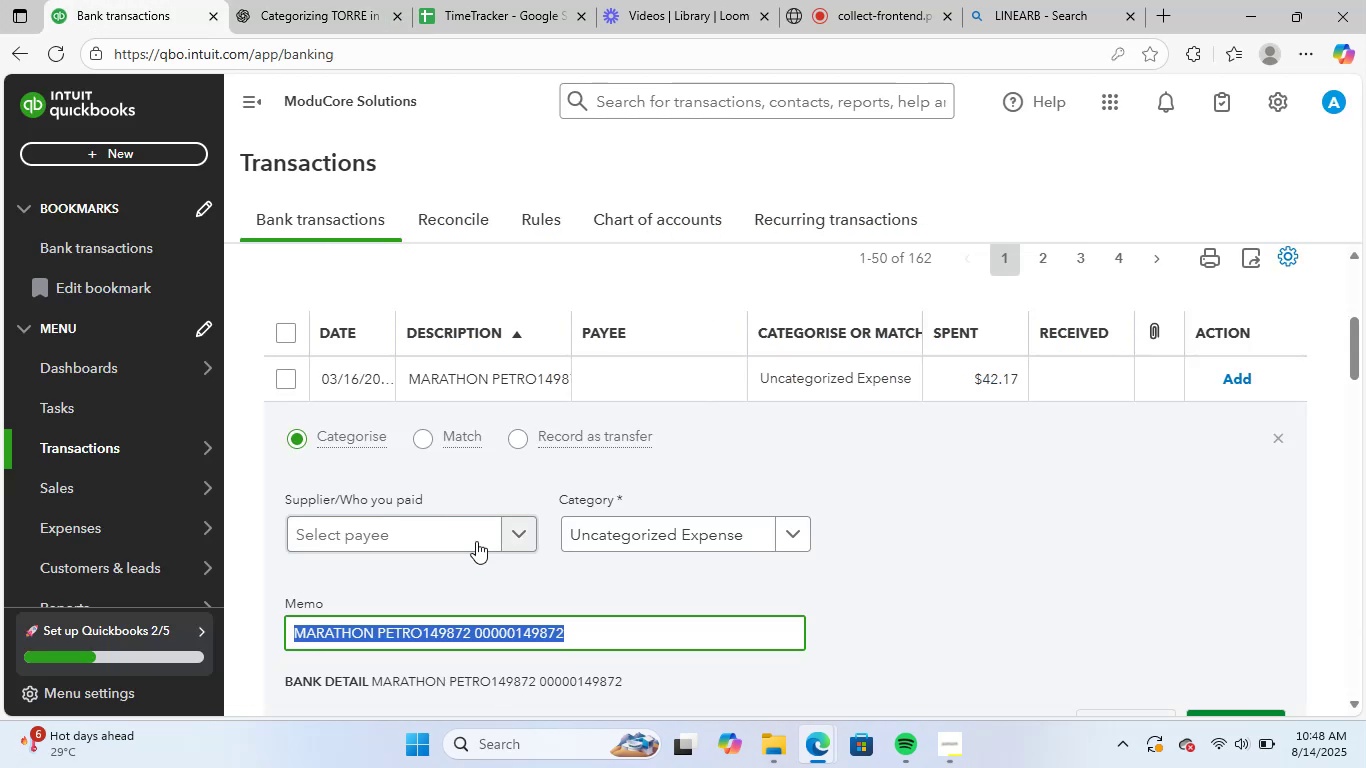 
left_click([462, 533])
 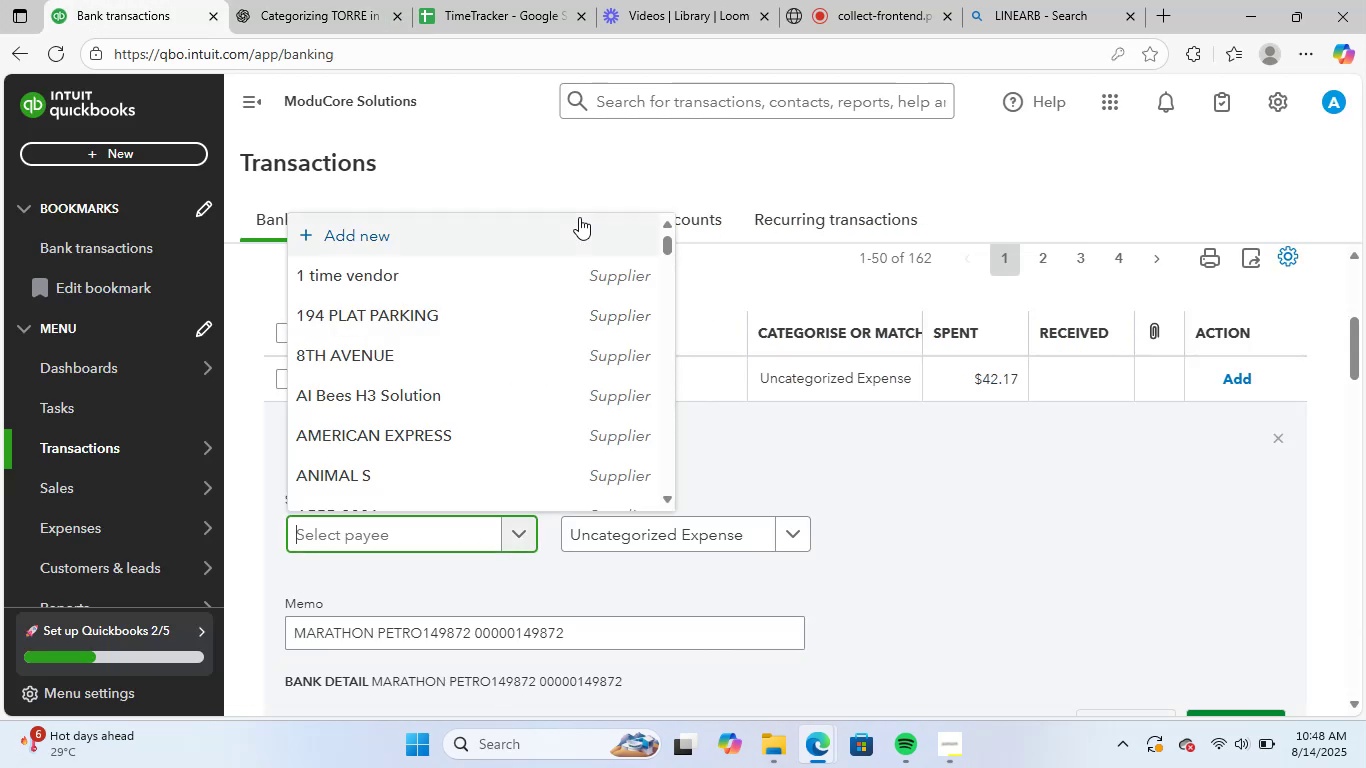 
left_click([557, 231])
 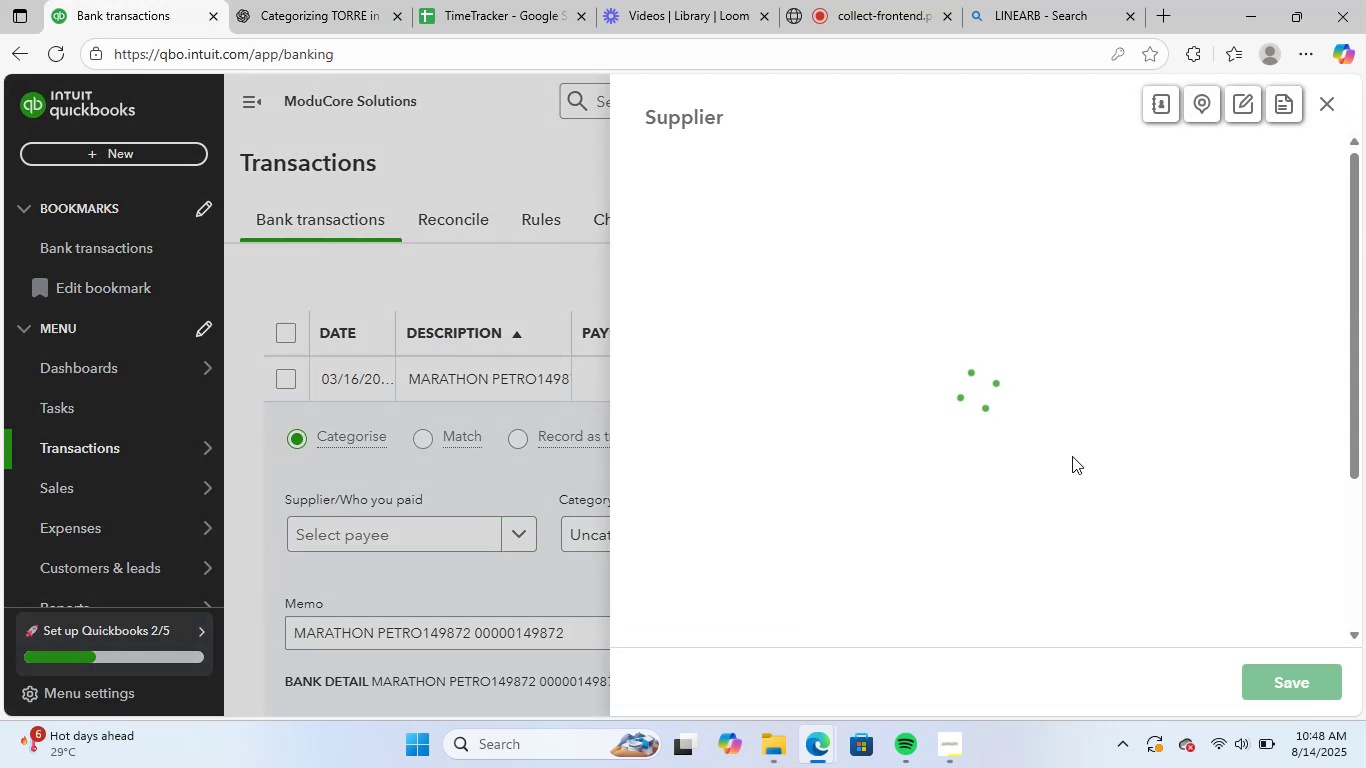 
key(Control+V)
 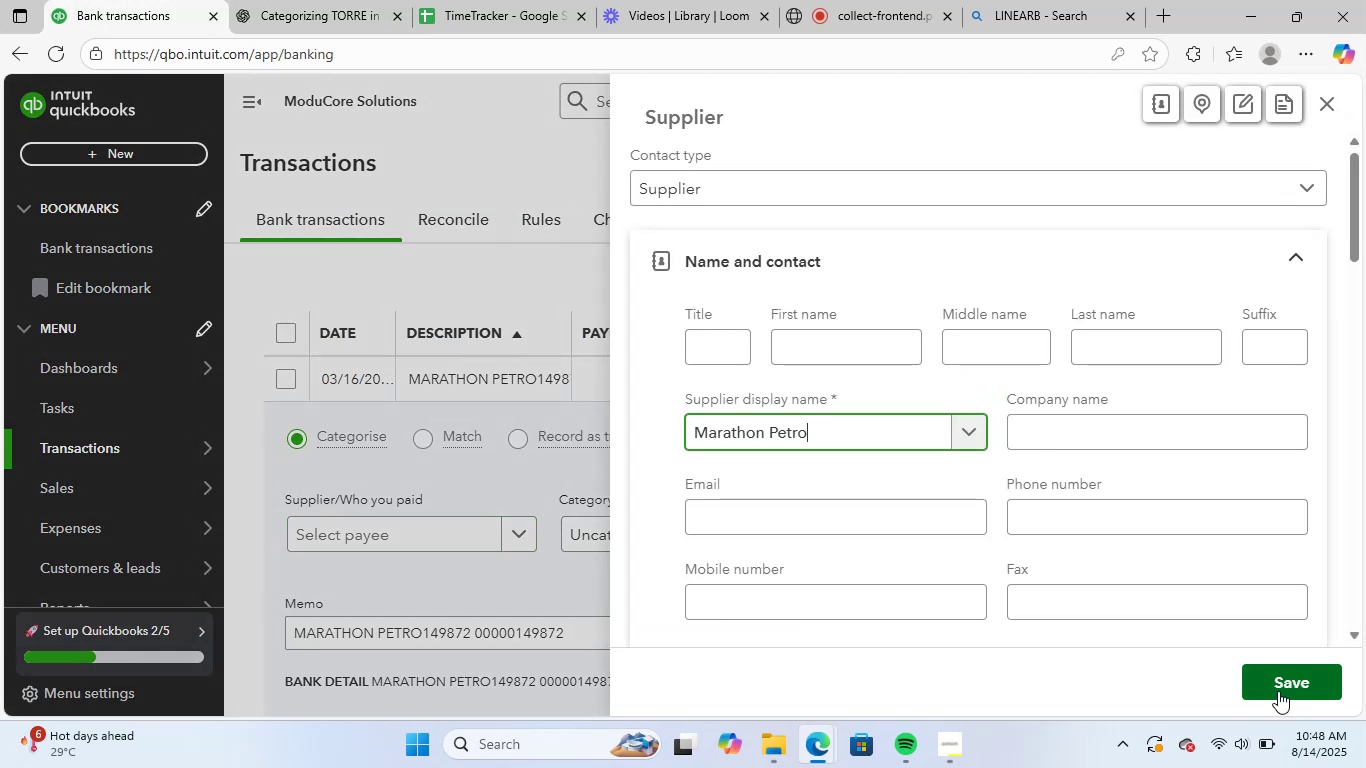 
left_click([1287, 685])
 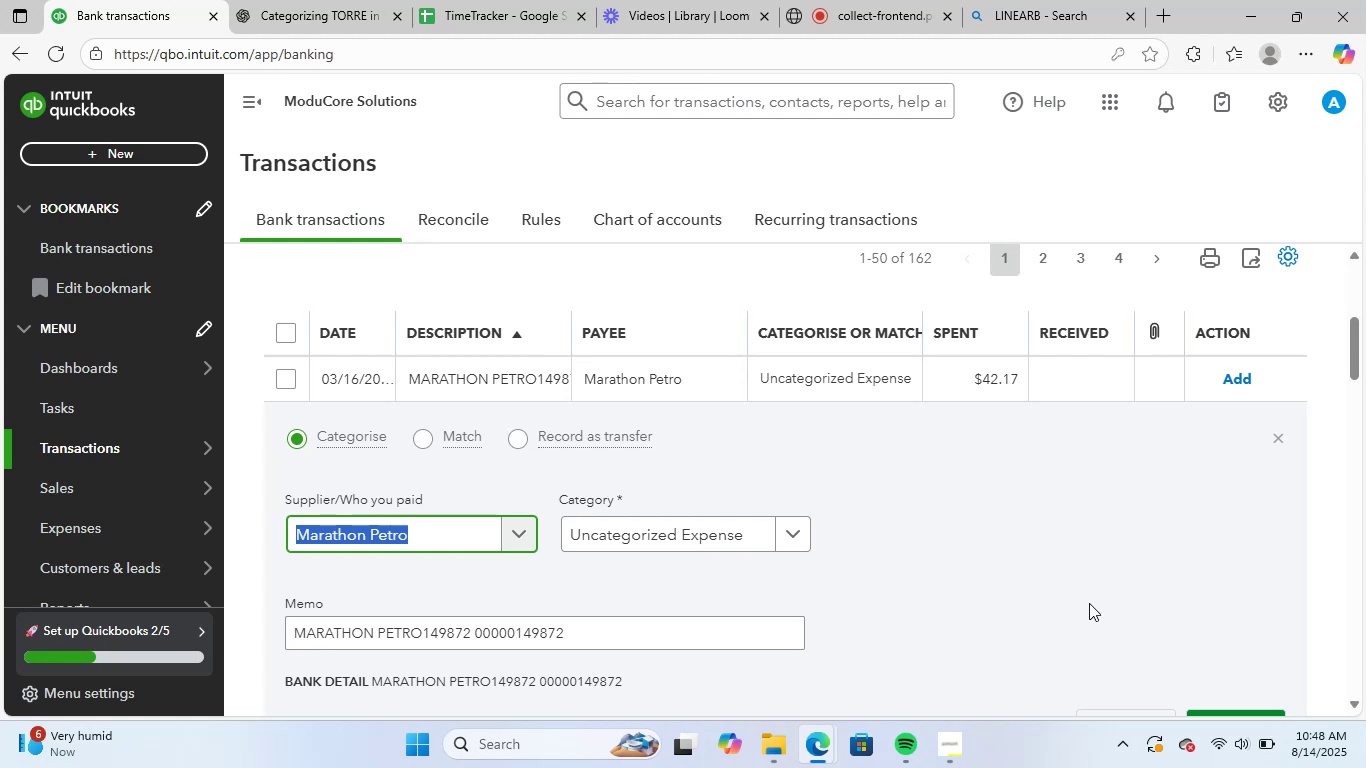 
wait(31.41)
 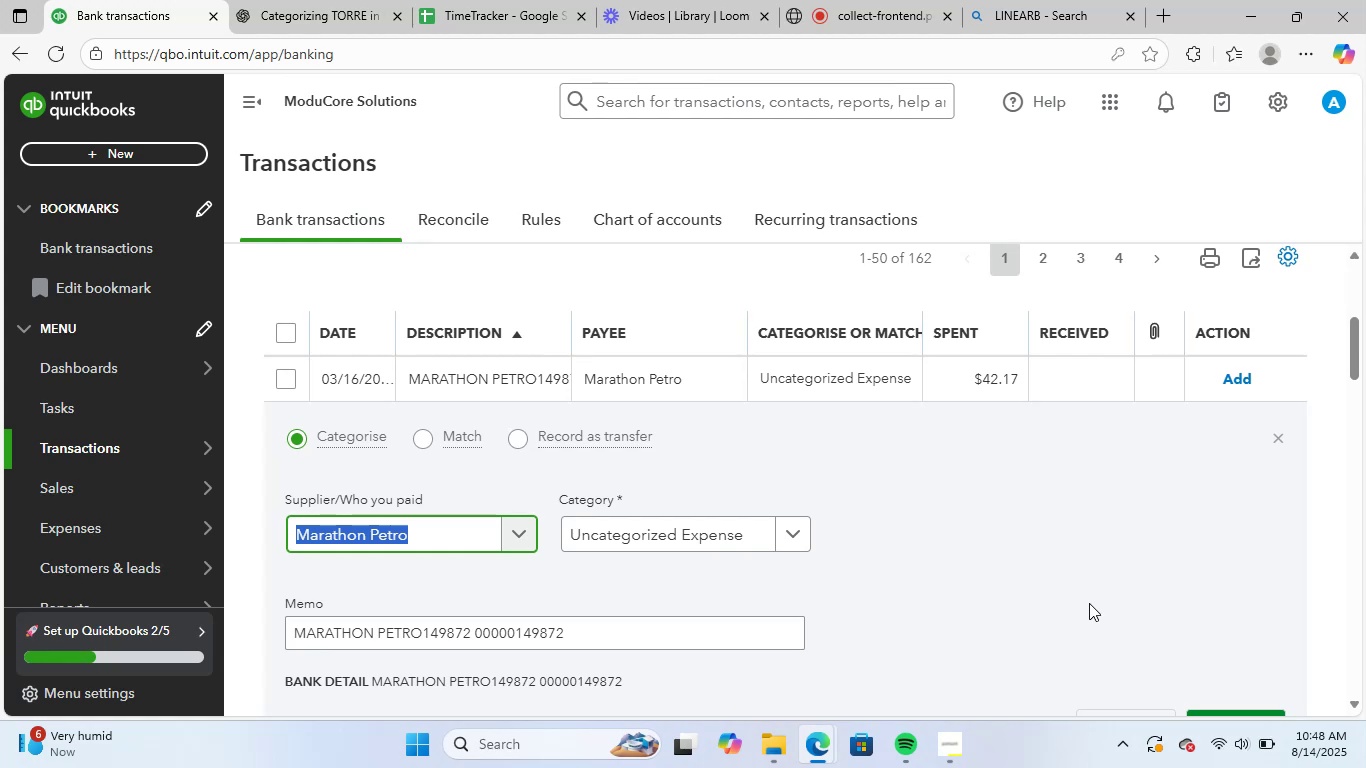 
left_click([672, 518])
 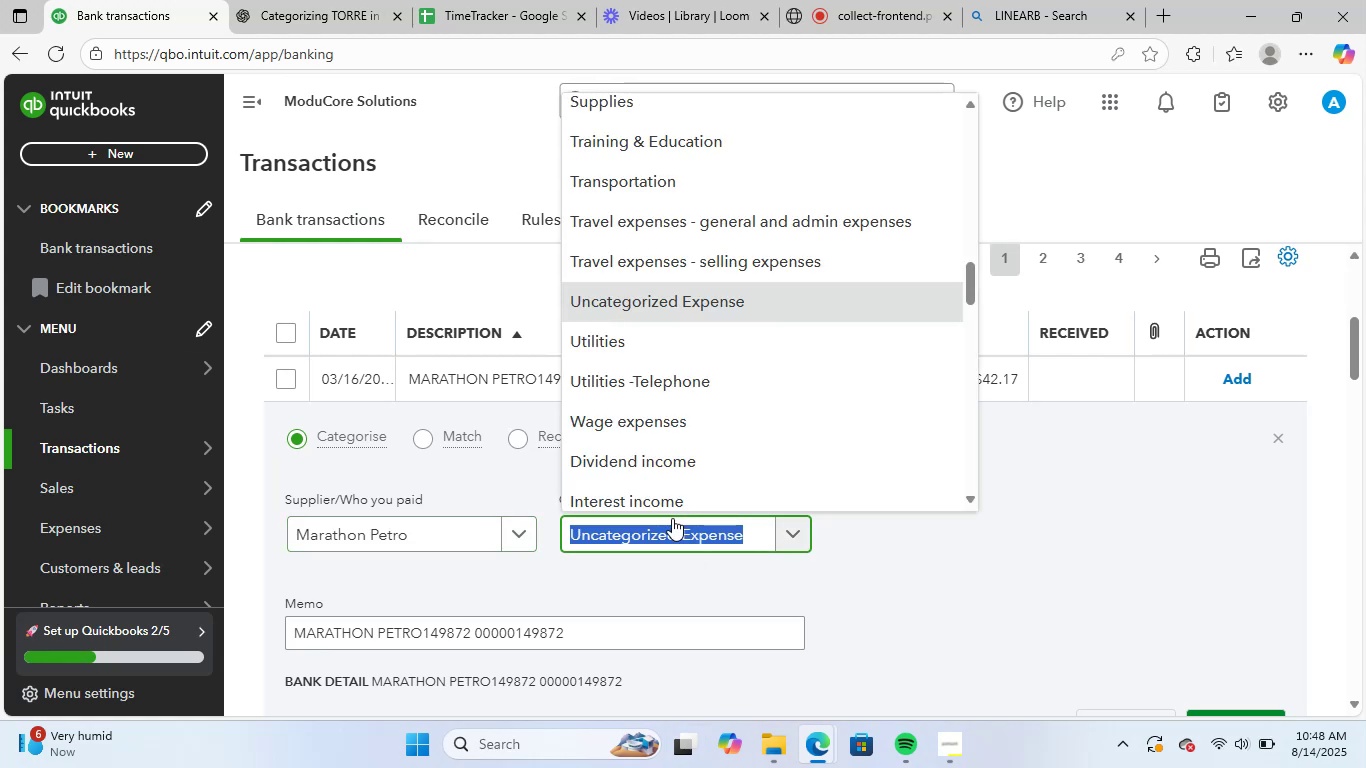 
type(gas)
 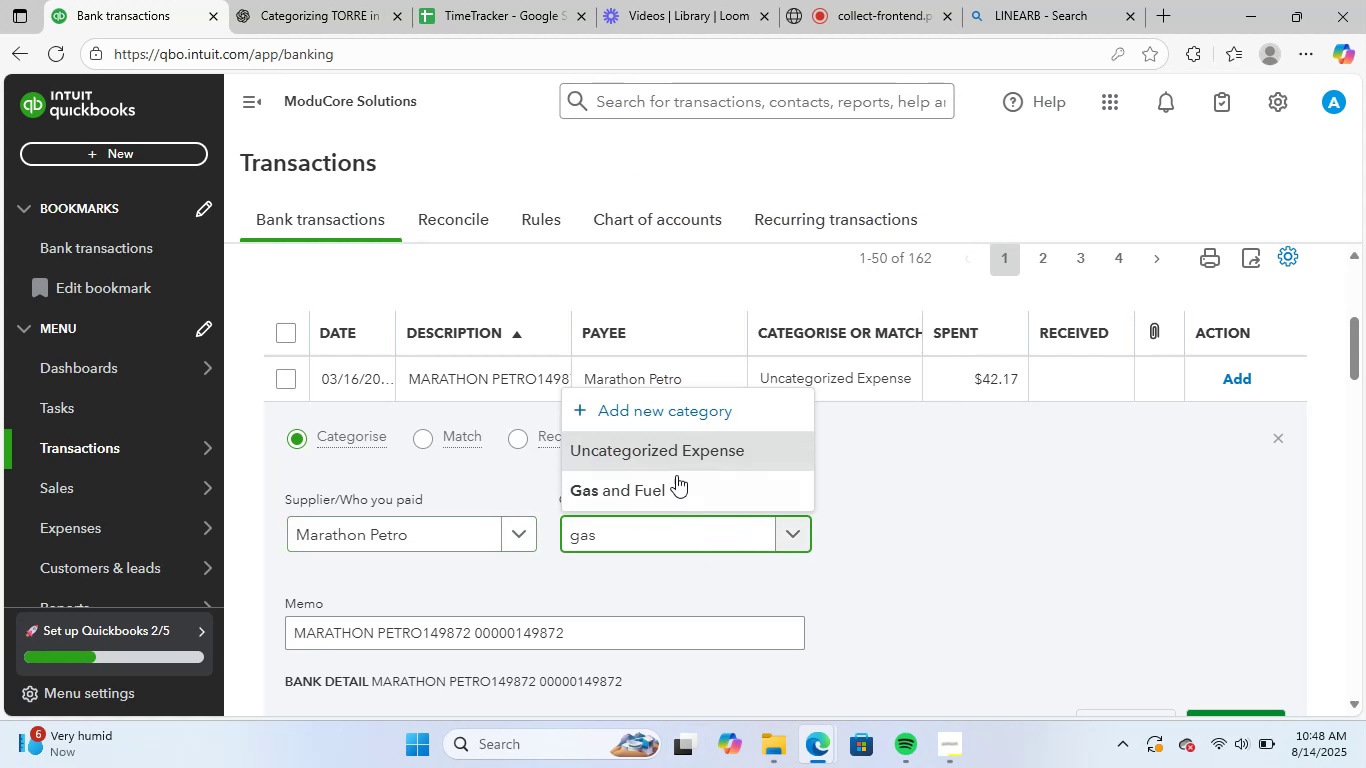 
left_click([674, 472])
 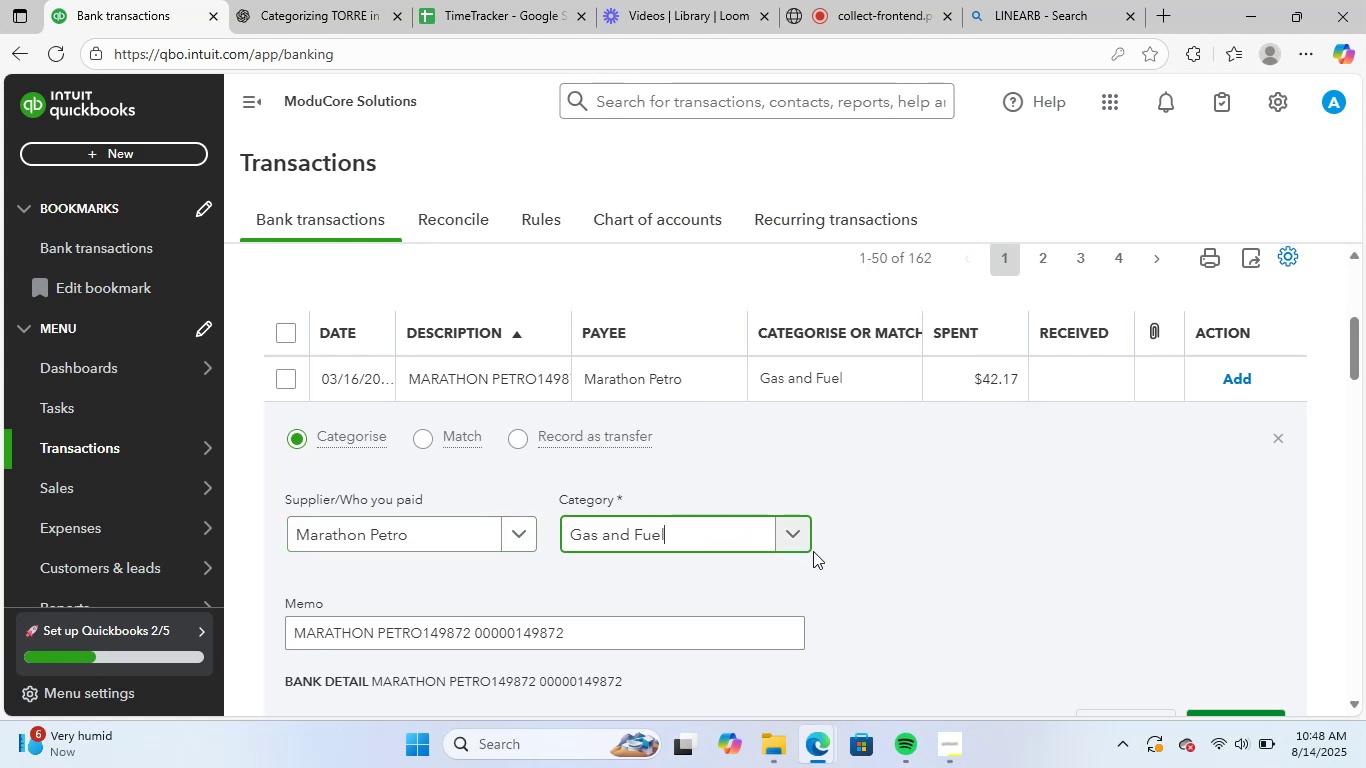 
scroll: coordinate [855, 551], scroll_direction: down, amount: 3.0
 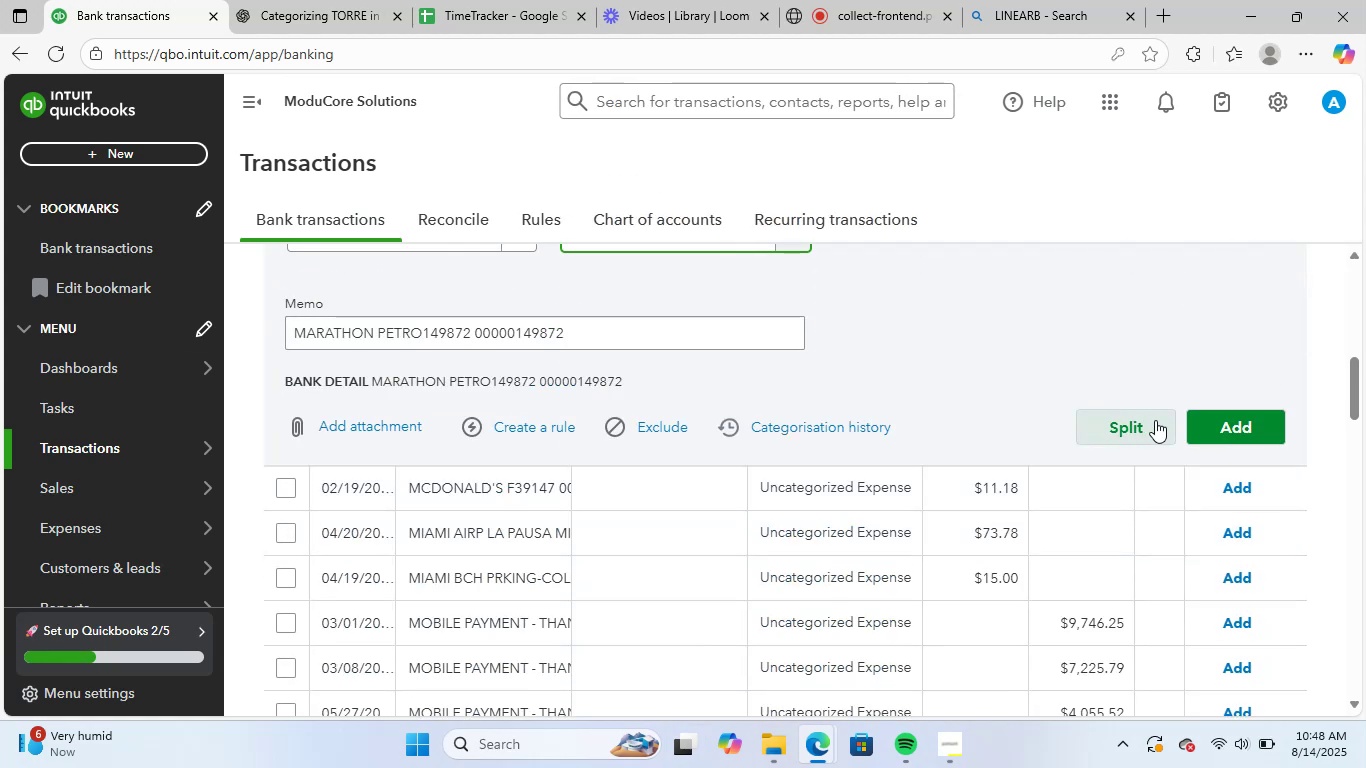 
left_click([1231, 425])
 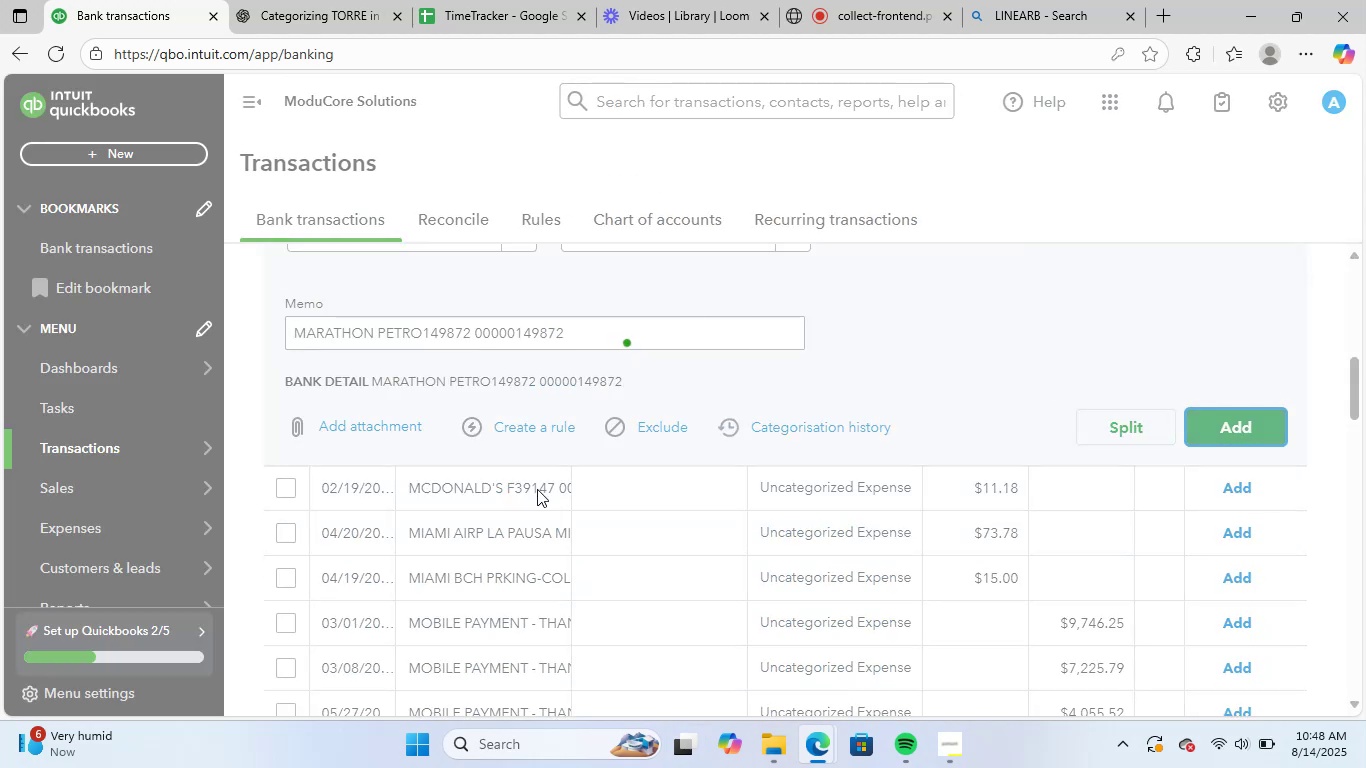 
scroll: coordinate [543, 528], scroll_direction: up, amount: 3.0
 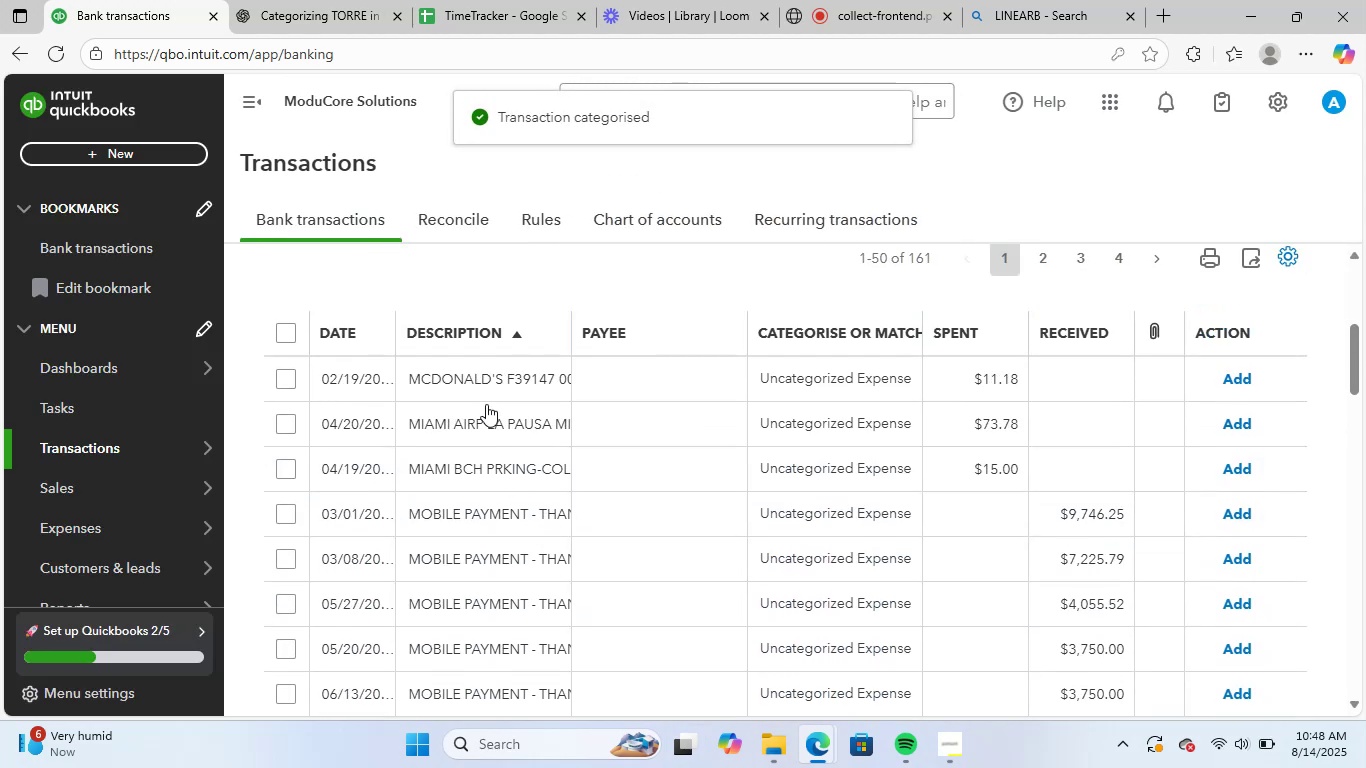 
left_click([493, 371])
 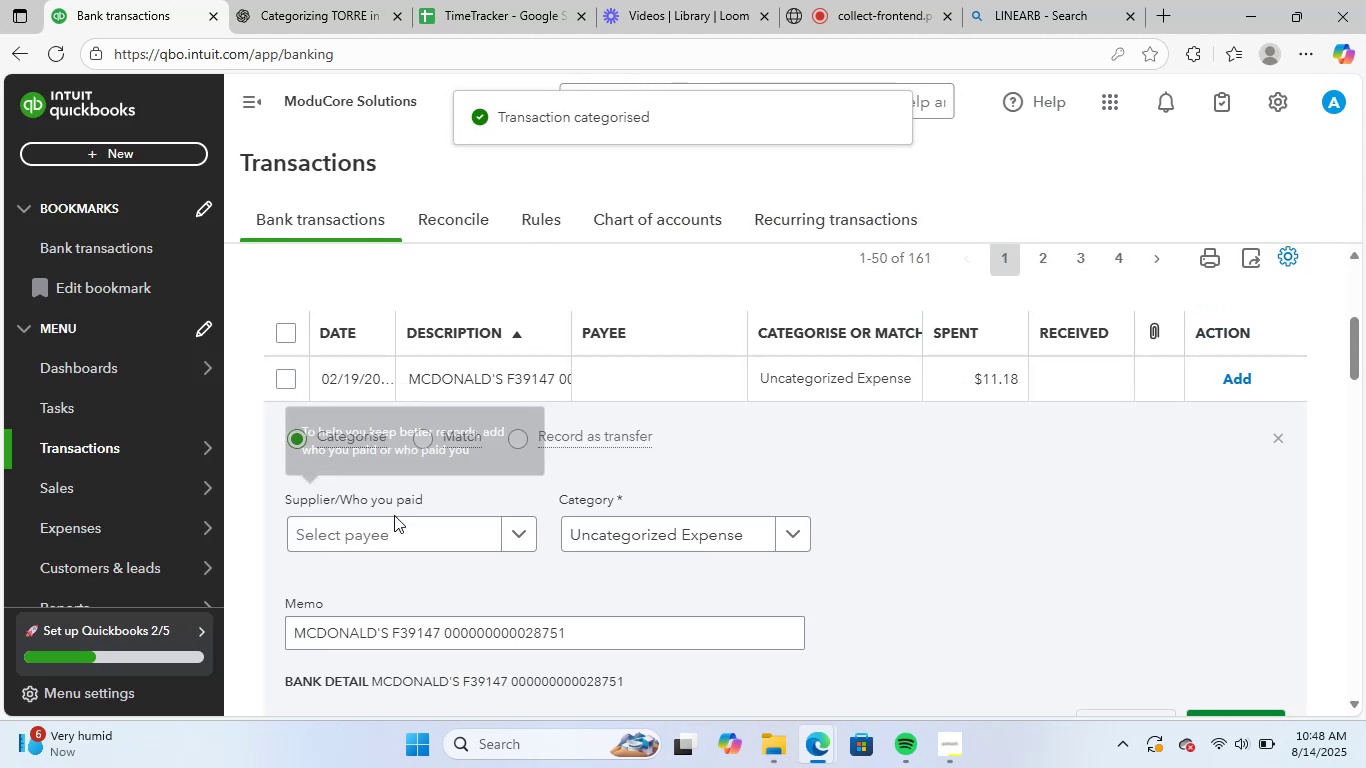 
left_click([389, 534])
 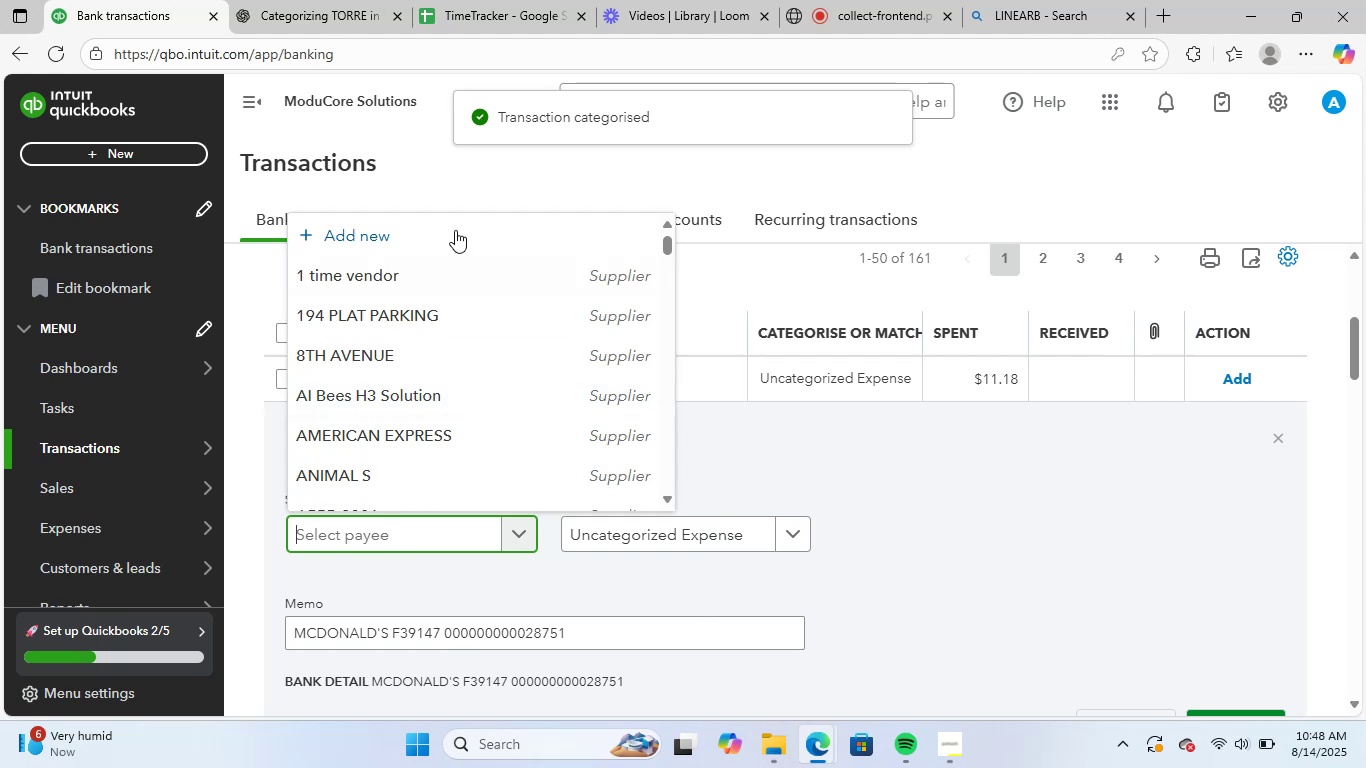 
left_click([456, 229])
 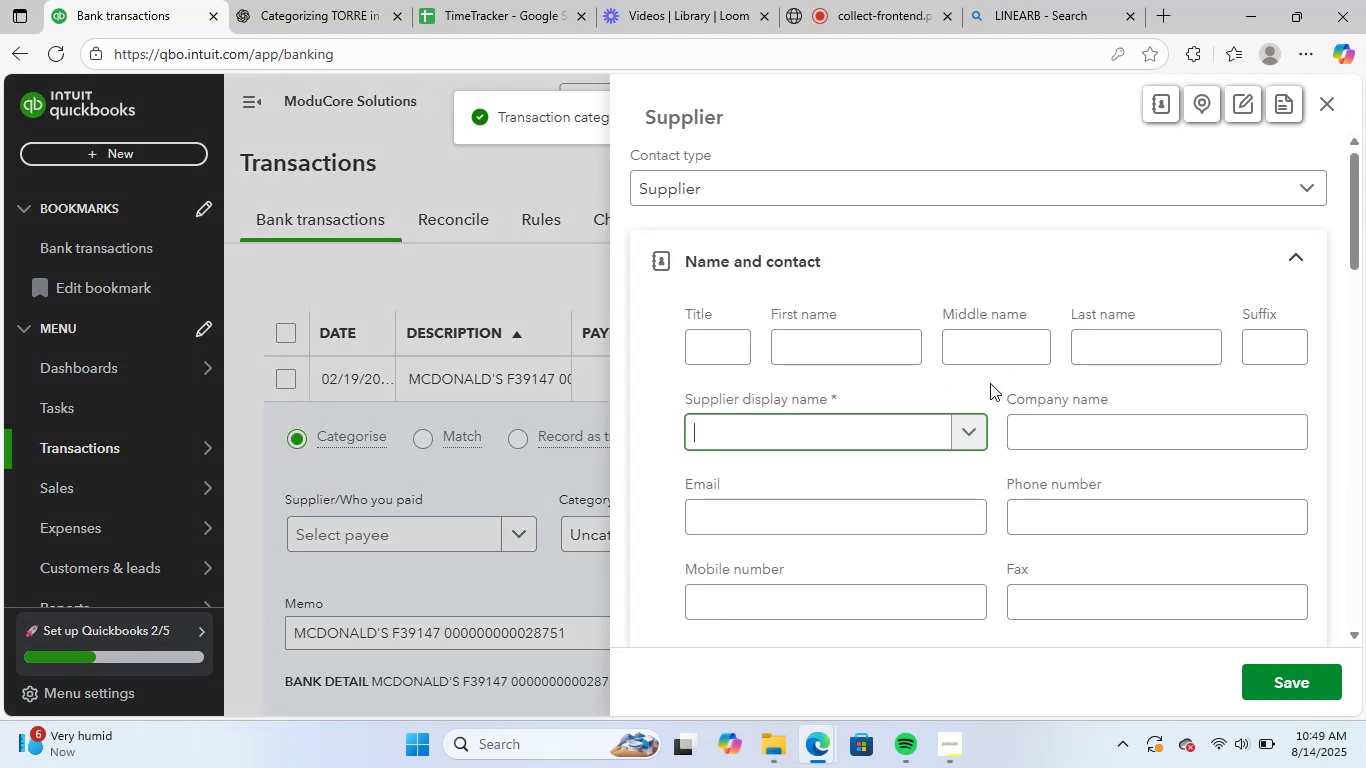 
type(MCDONALS)
key(Backspace)
type(DS)
 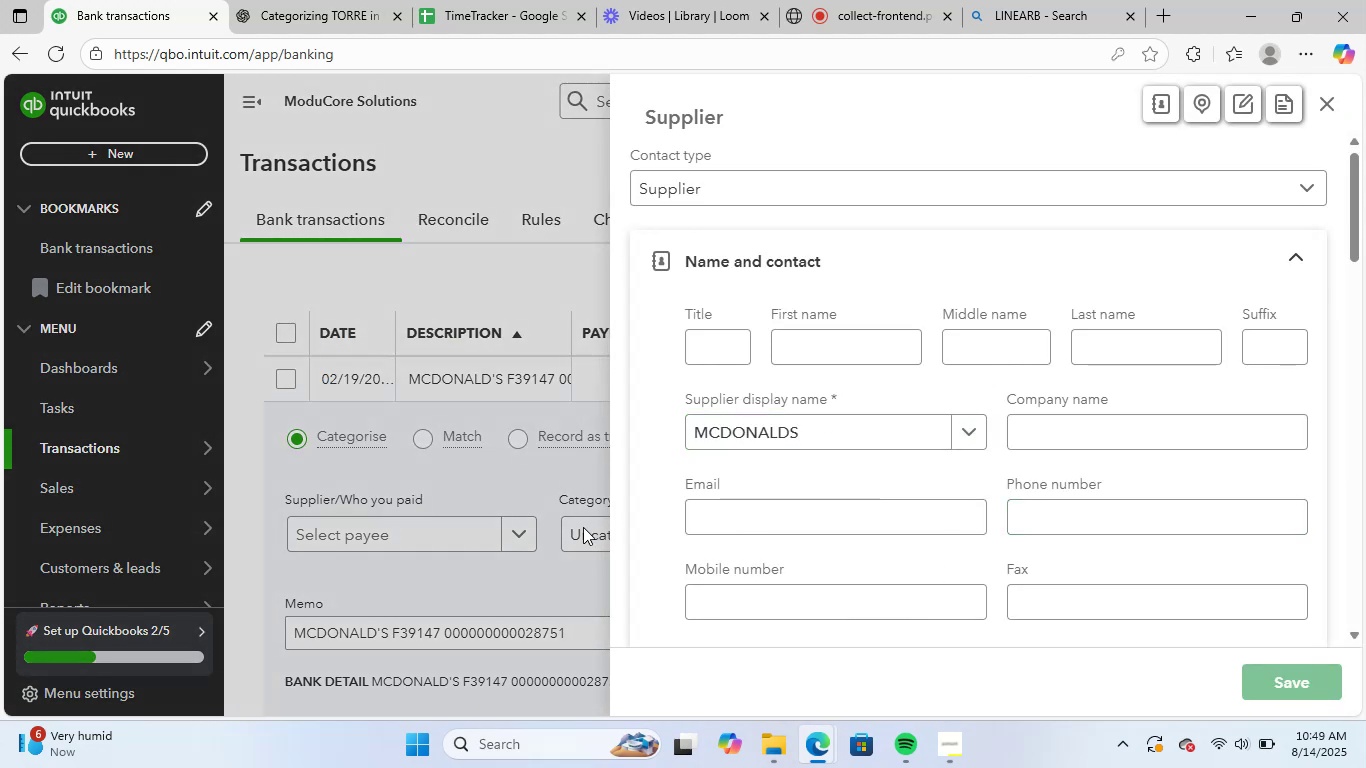 
left_click([610, 540])
 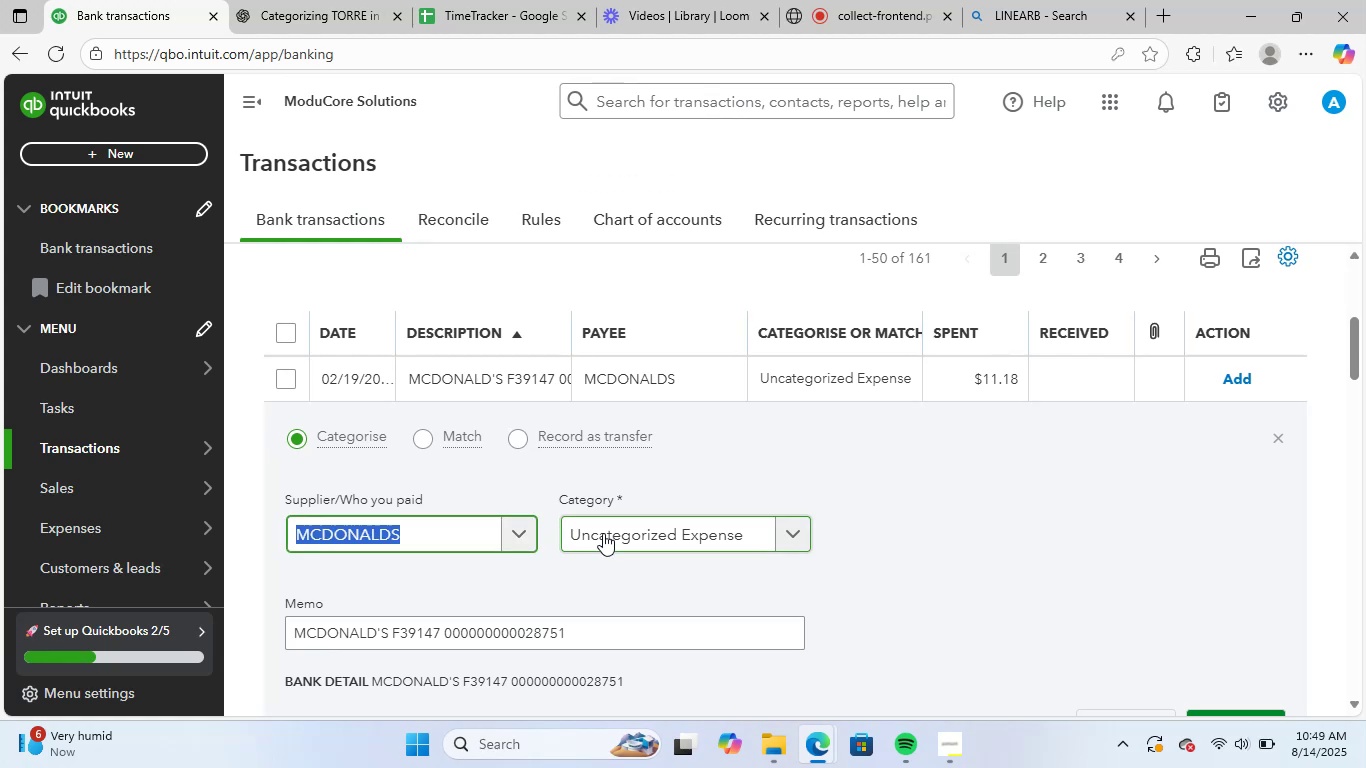 
type(MEA;S)
 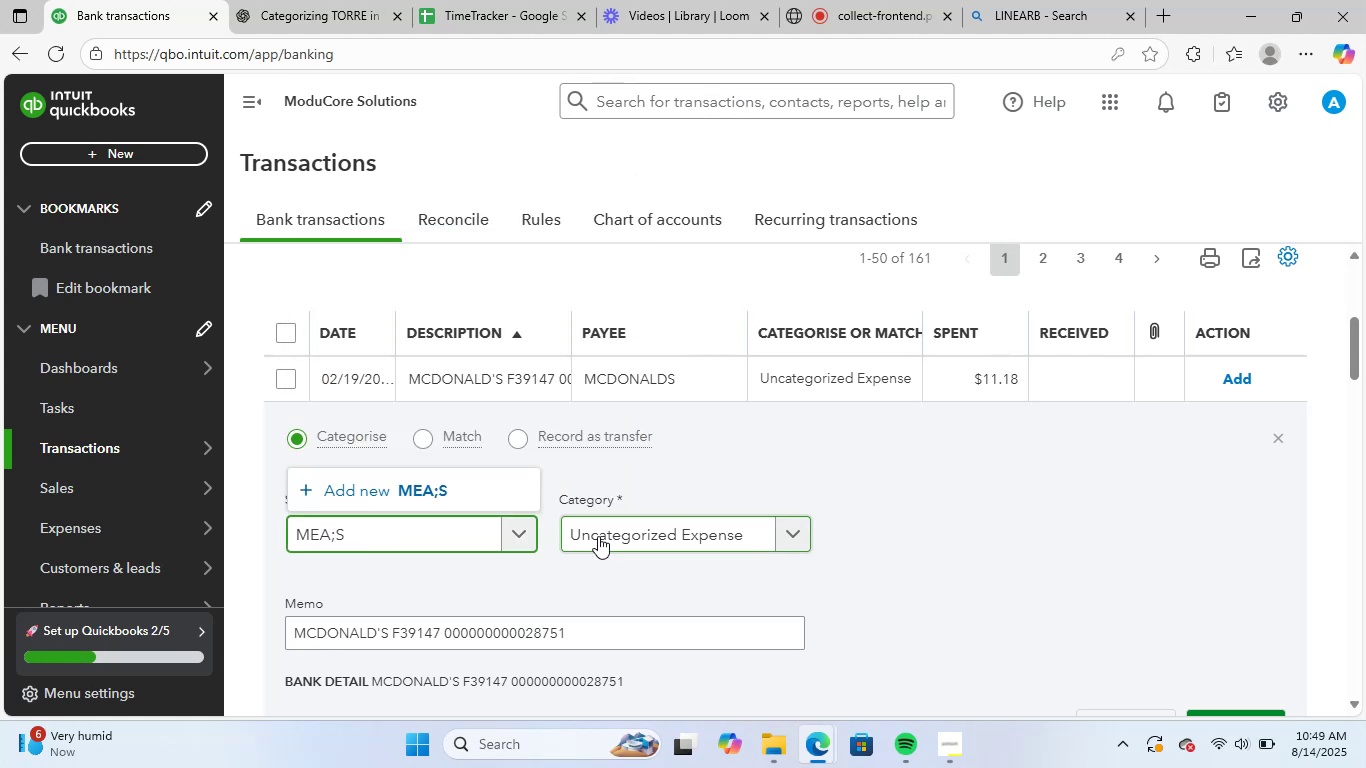 
left_click([606, 588])
 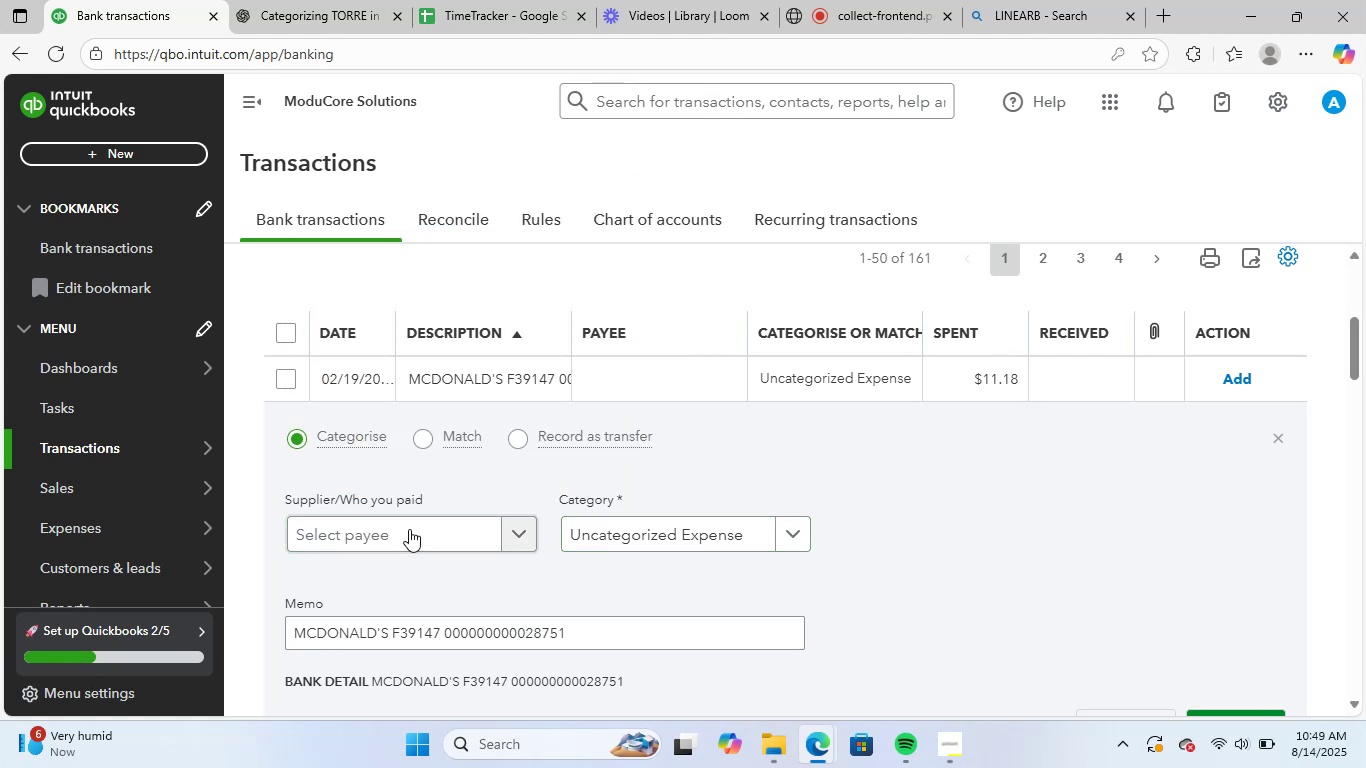 
left_click([409, 529])
 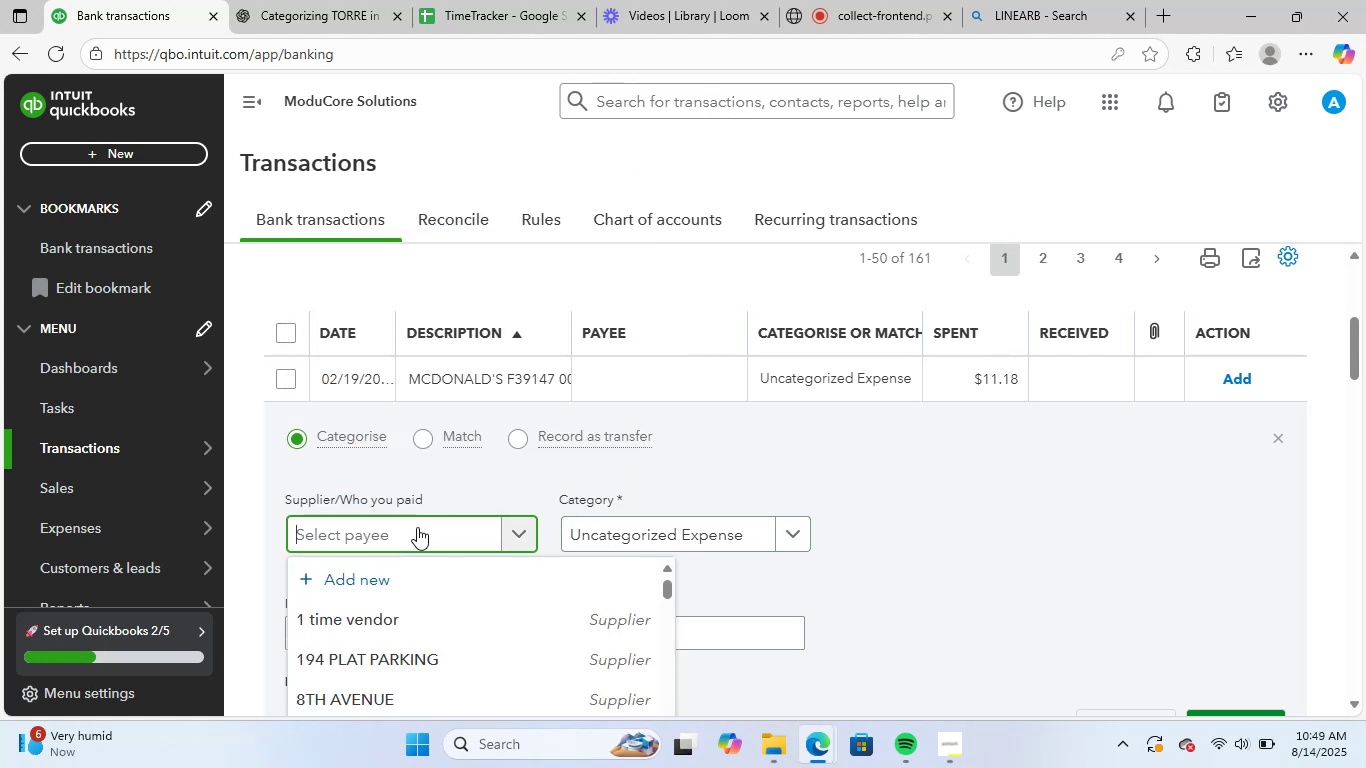 
type(MC)
 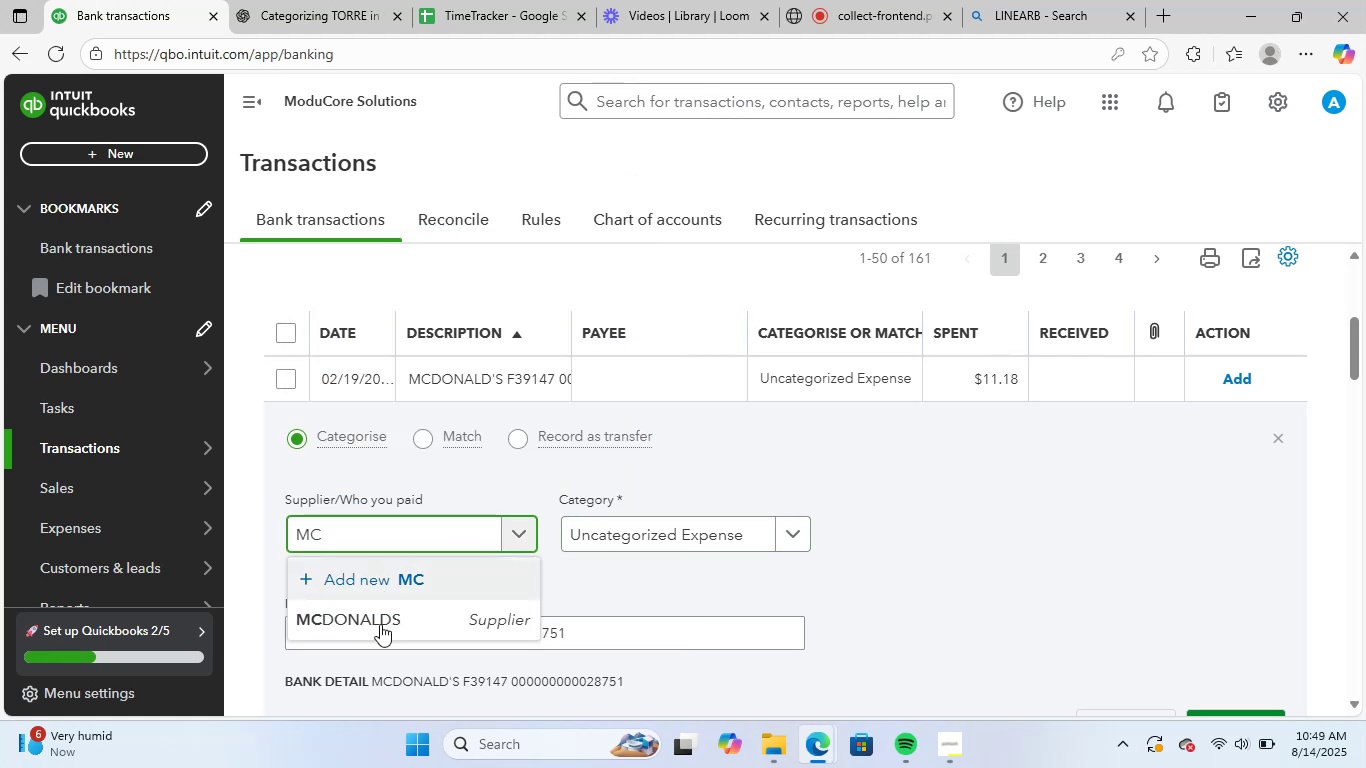 
left_click([417, 610])
 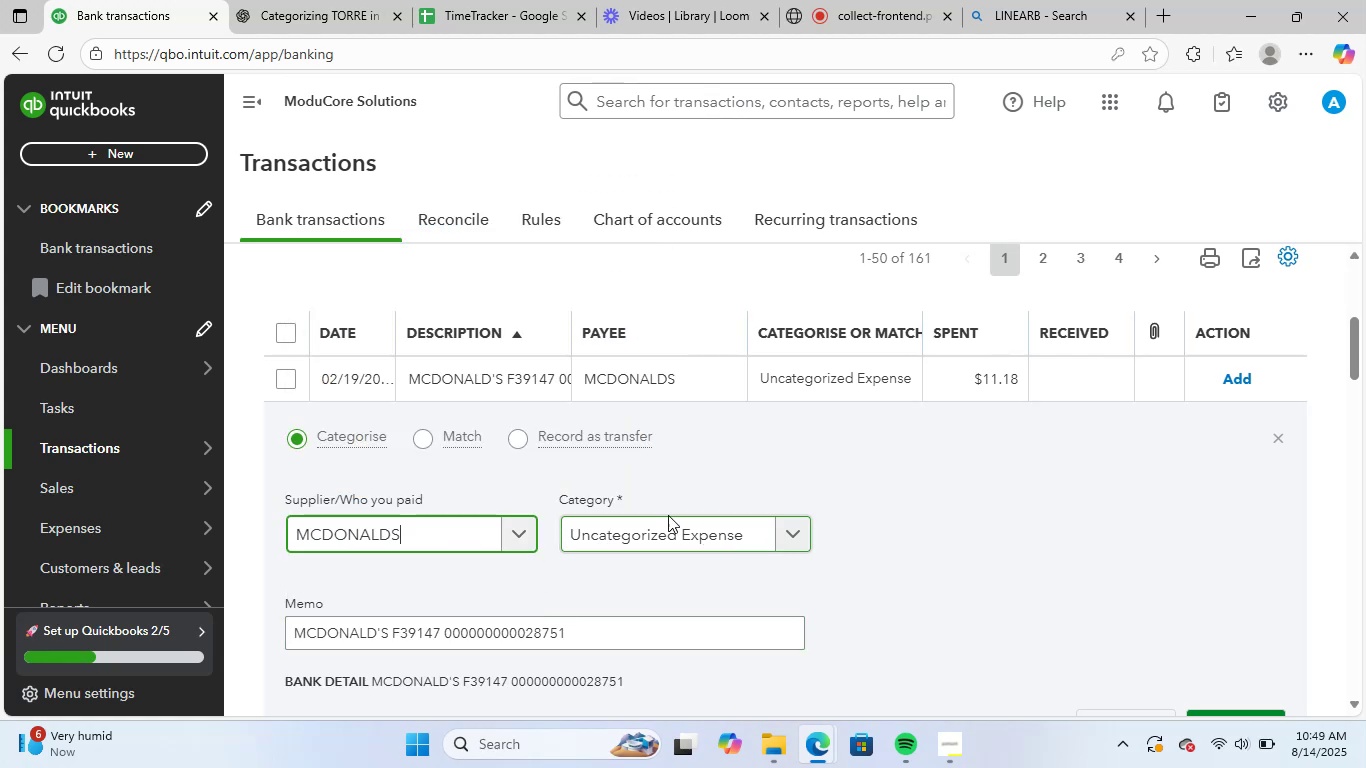 
left_click([668, 515])
 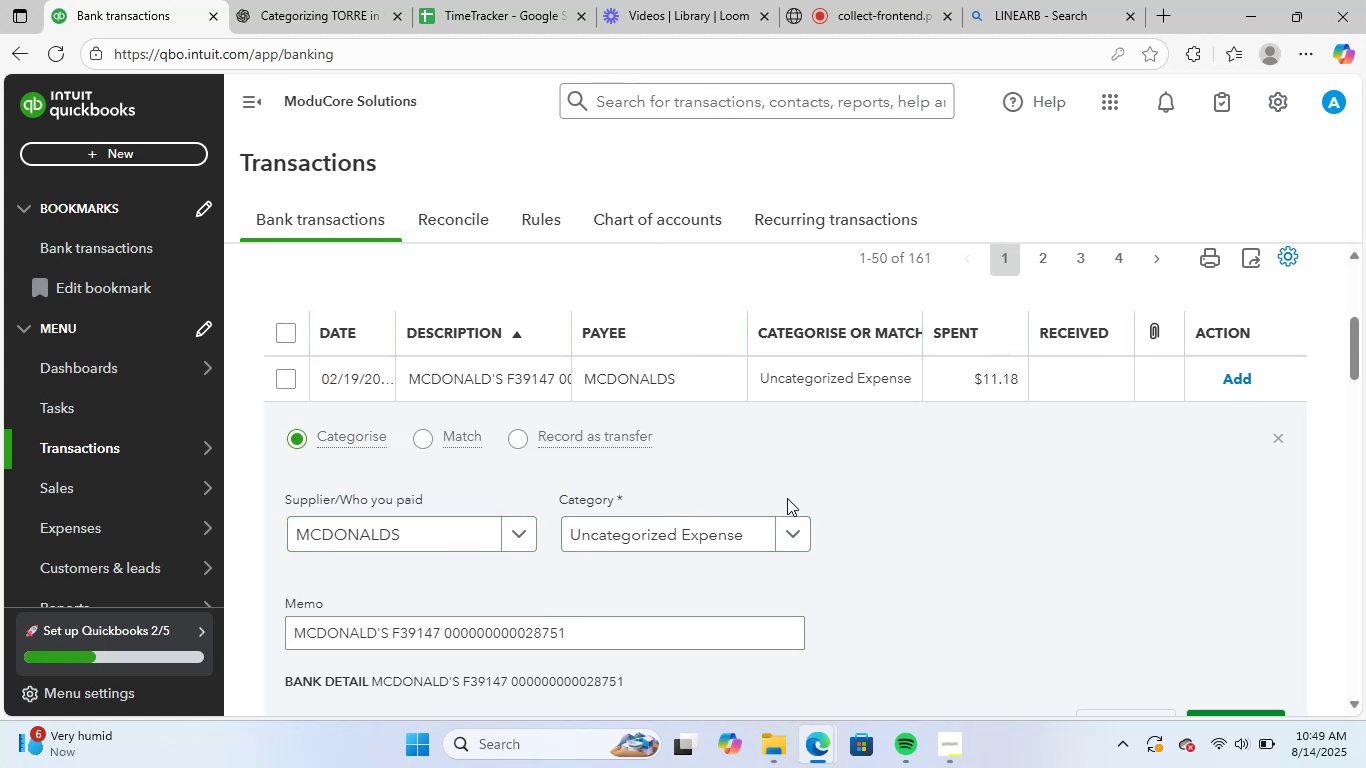 
left_click([700, 538])
 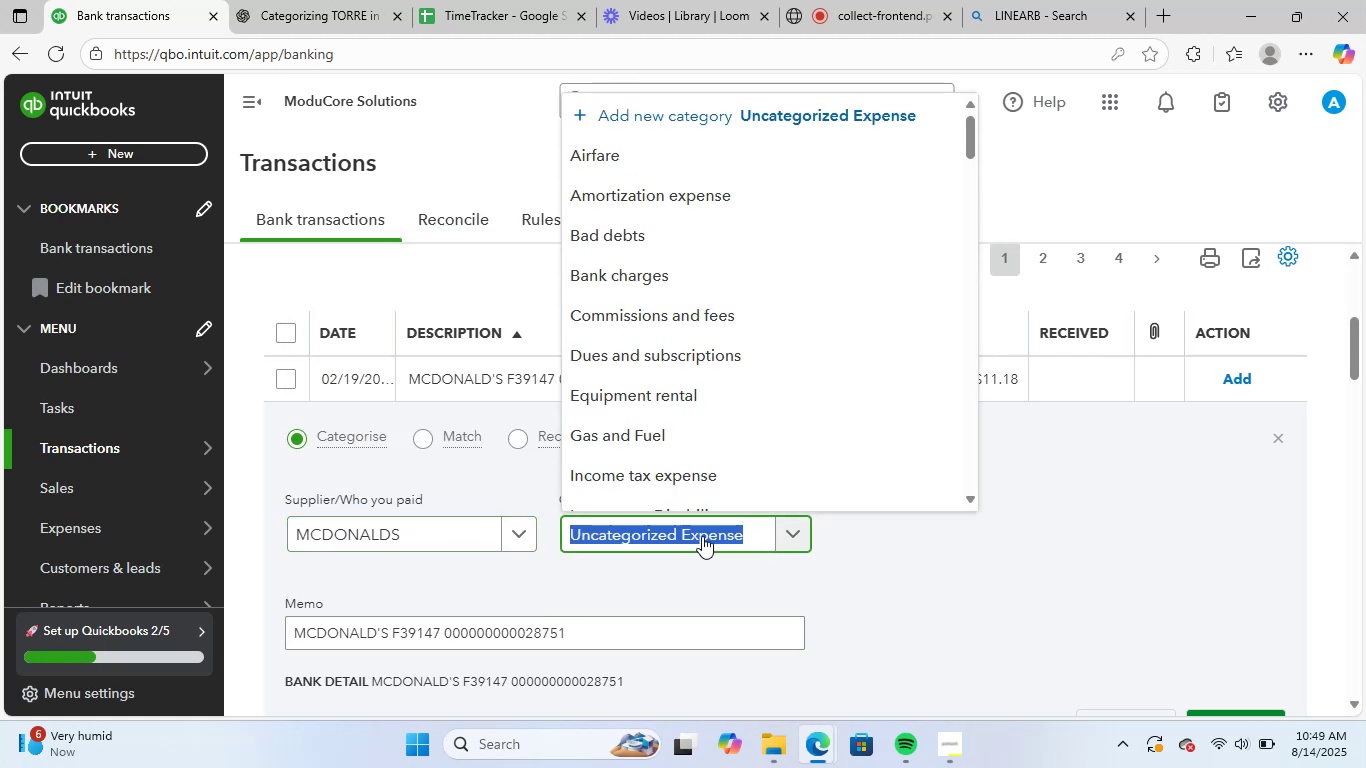 
type(MEAL)
 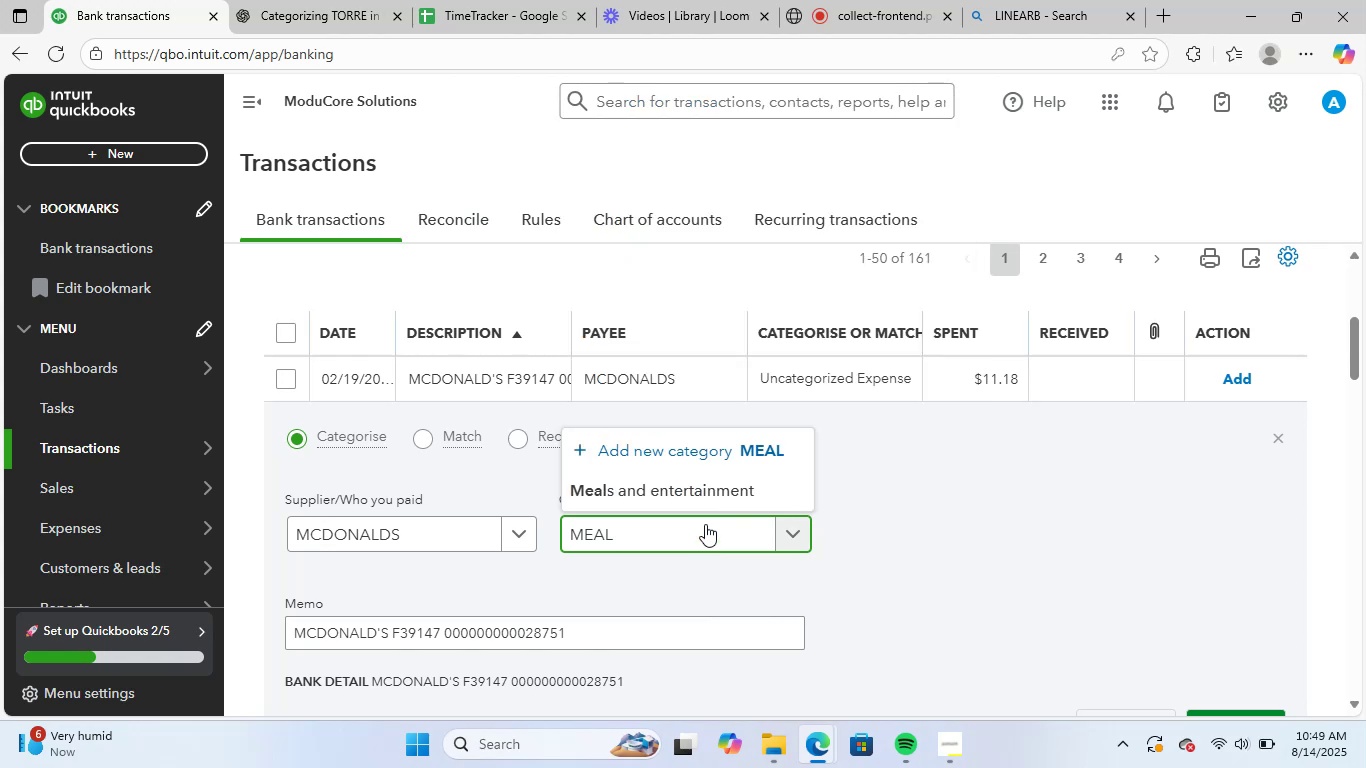 
left_click([715, 493])
 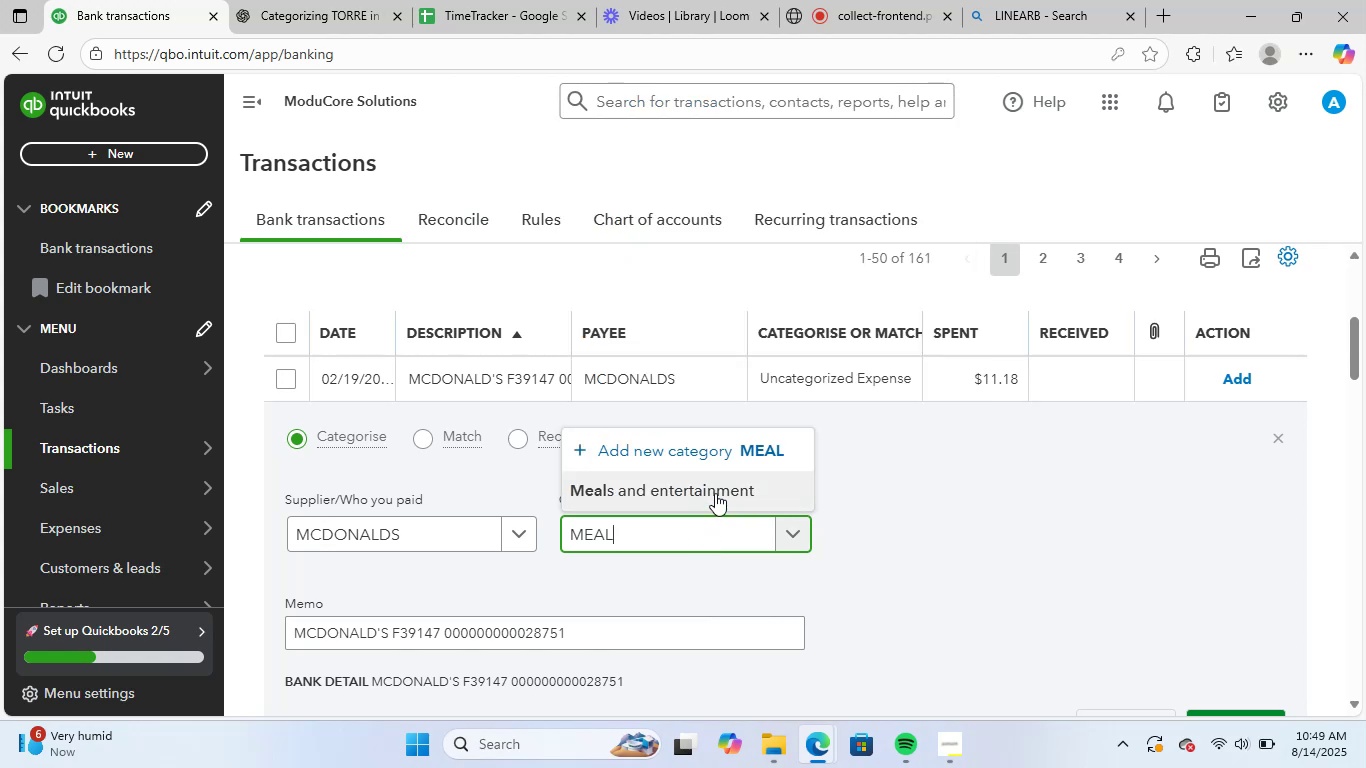 
key(CapsLock)
 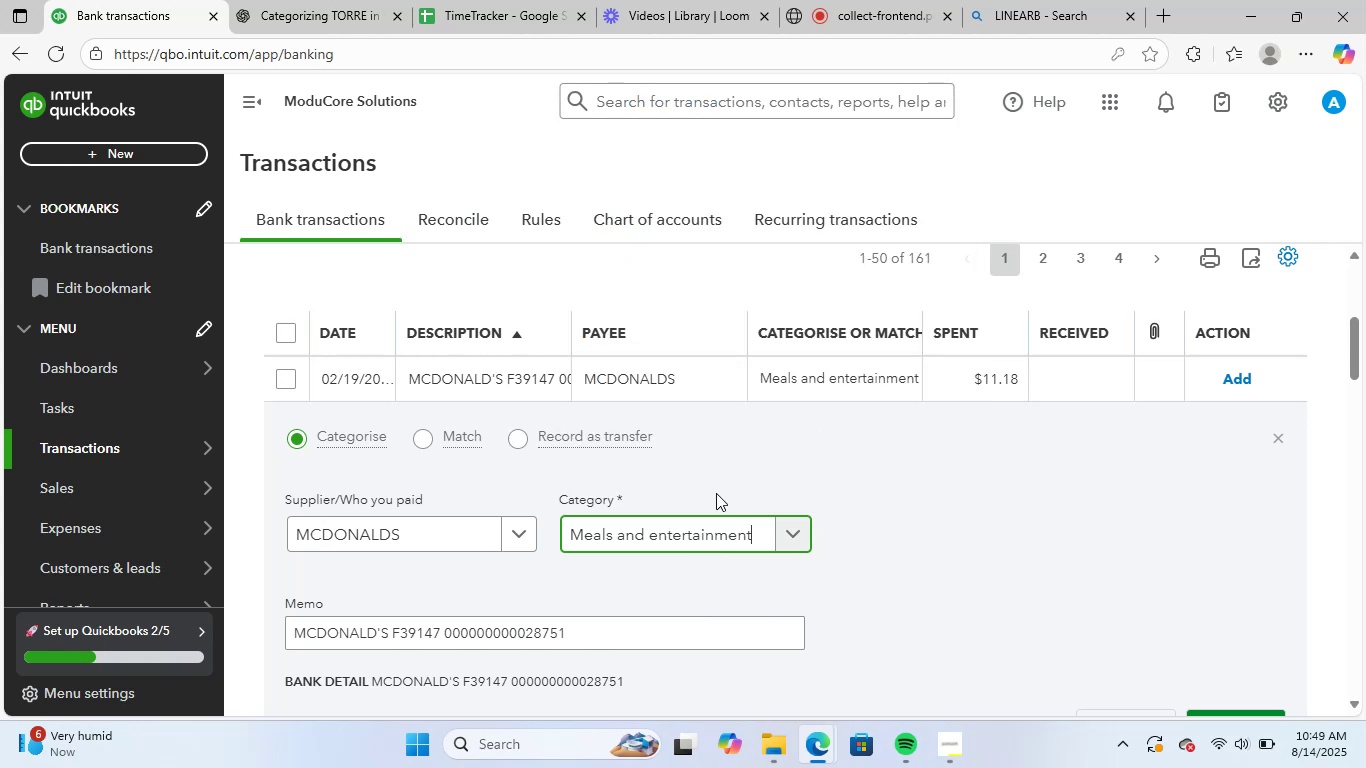 
scroll: coordinate [977, 534], scroll_direction: down, amount: 2.0
 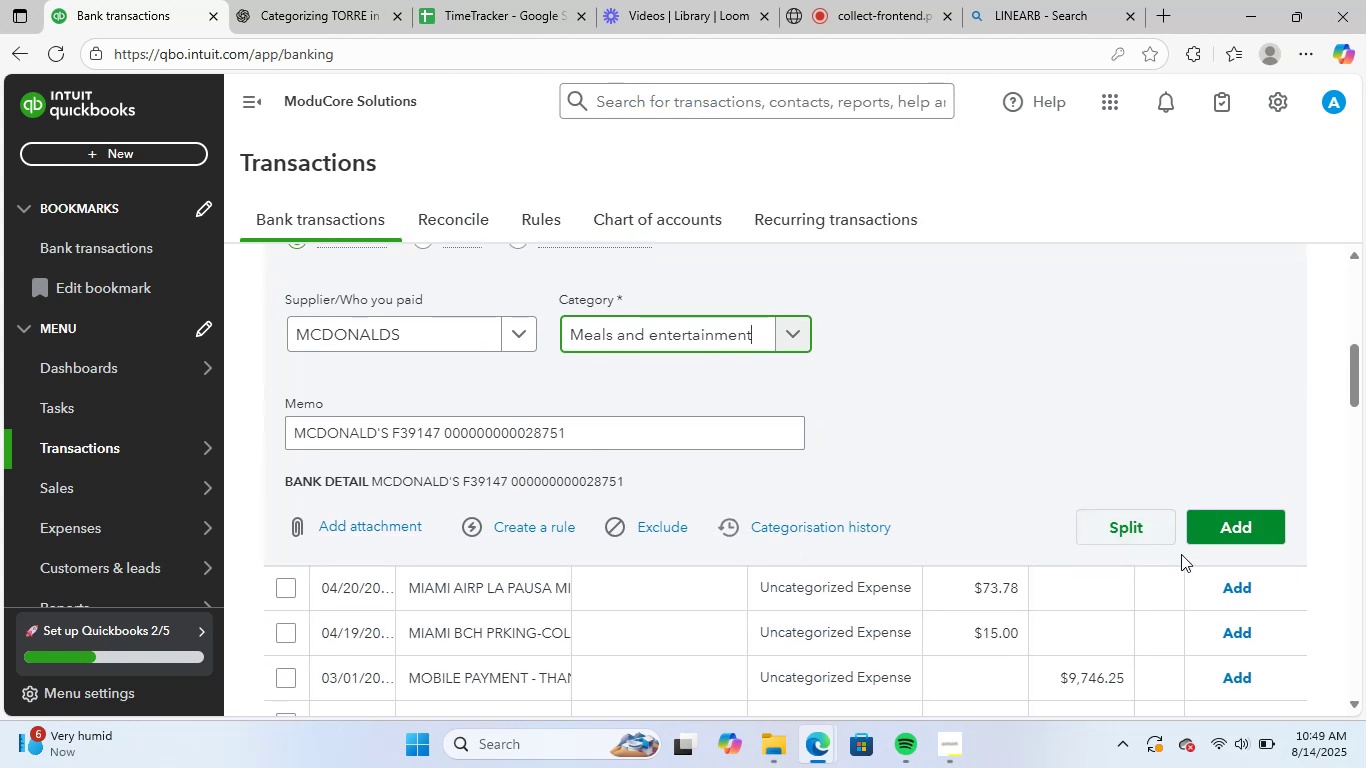 
left_click([1211, 521])
 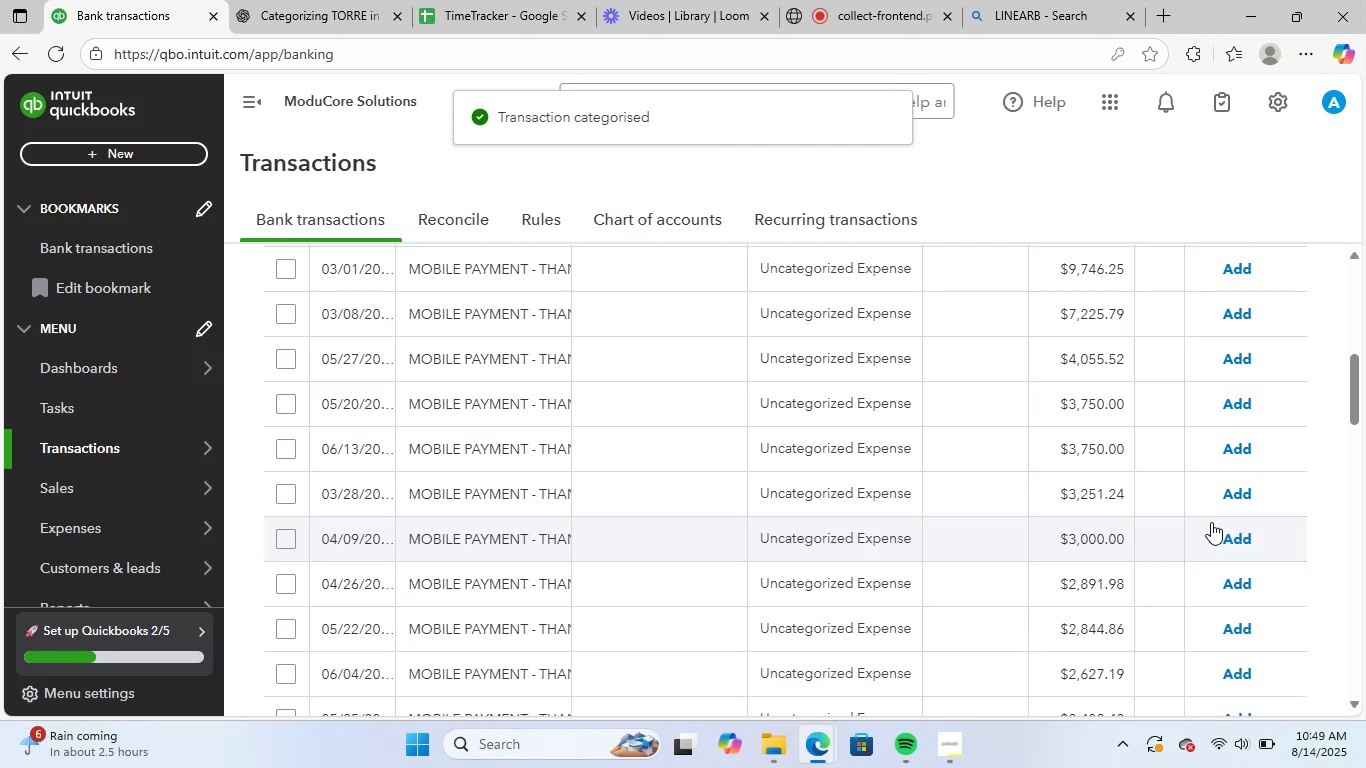 
scroll: coordinate [623, 493], scroll_direction: up, amount: 2.0
 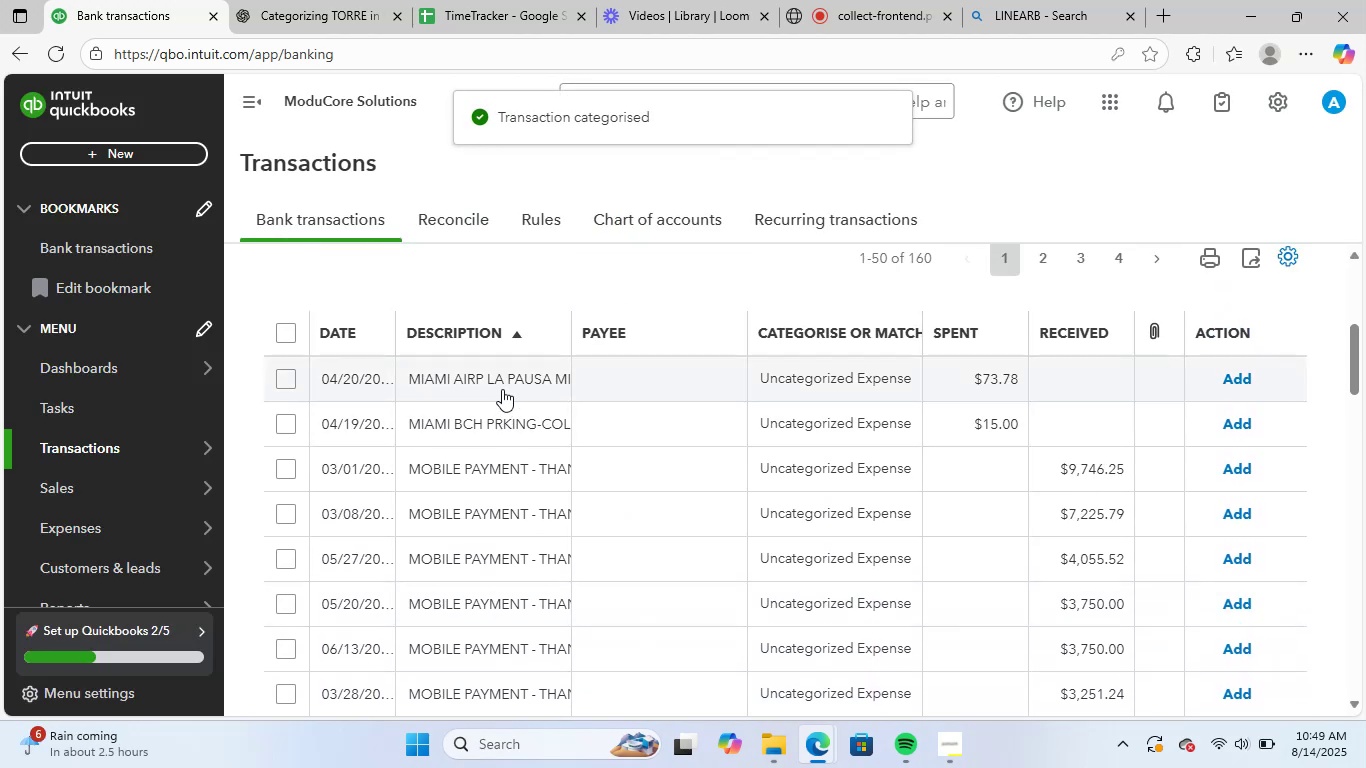 
left_click([506, 375])
 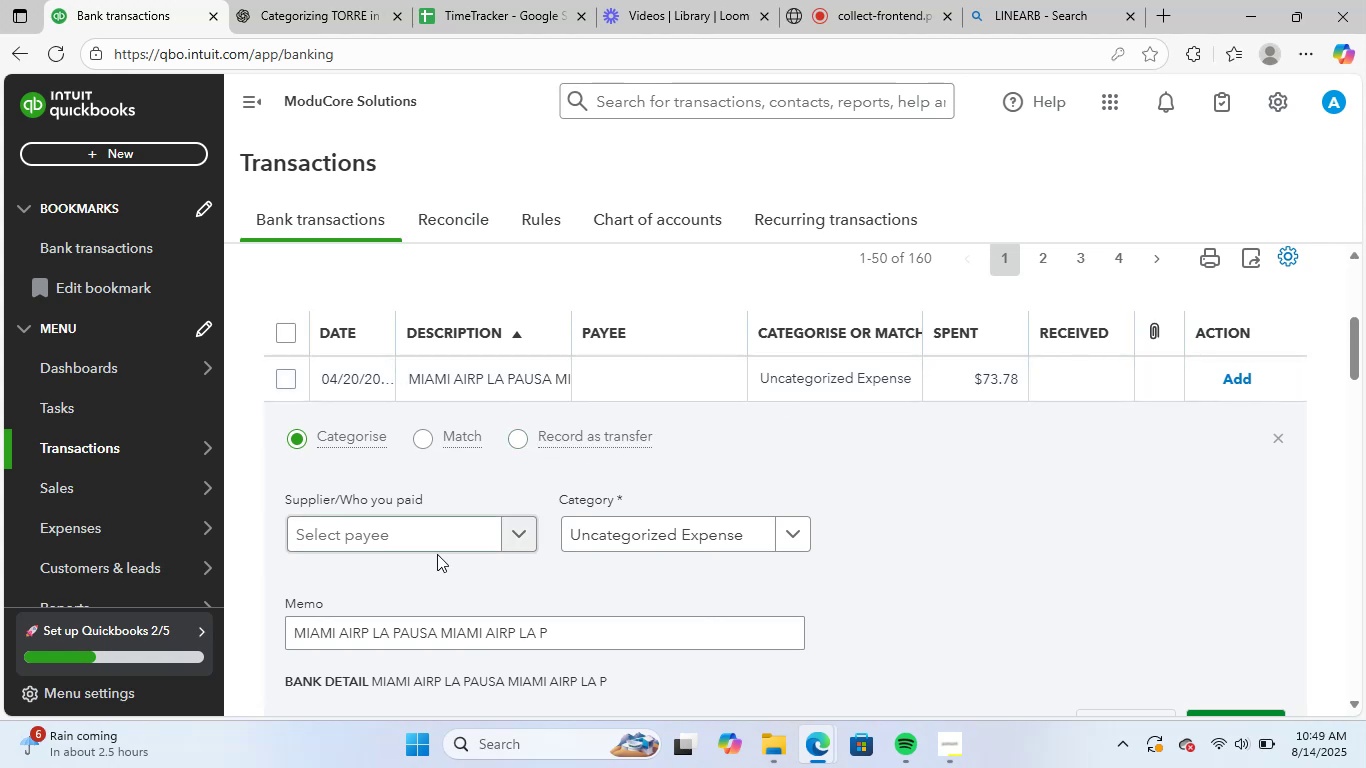 
left_click_drag(start_coordinate=[558, 633], to_coordinate=[245, 629])
 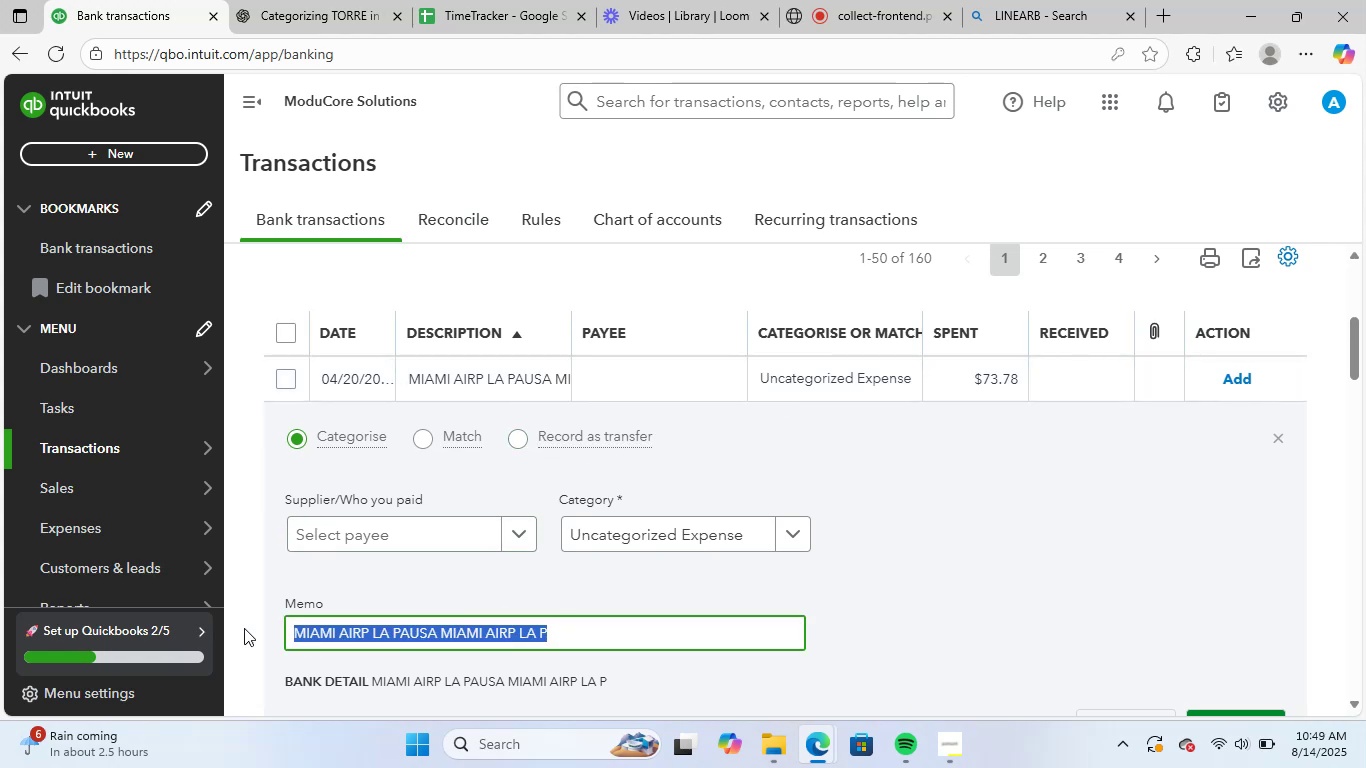 
key(Control+C)
 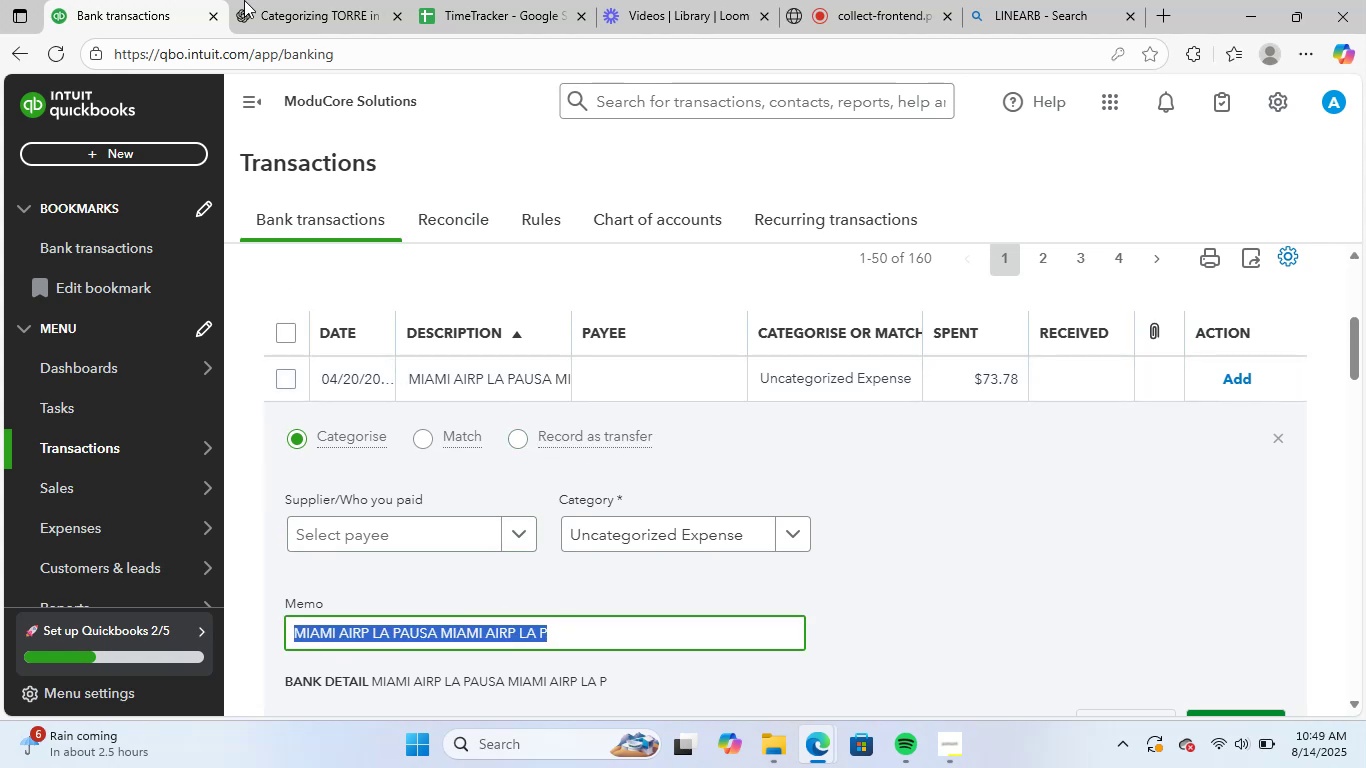 
left_click([286, 0])
 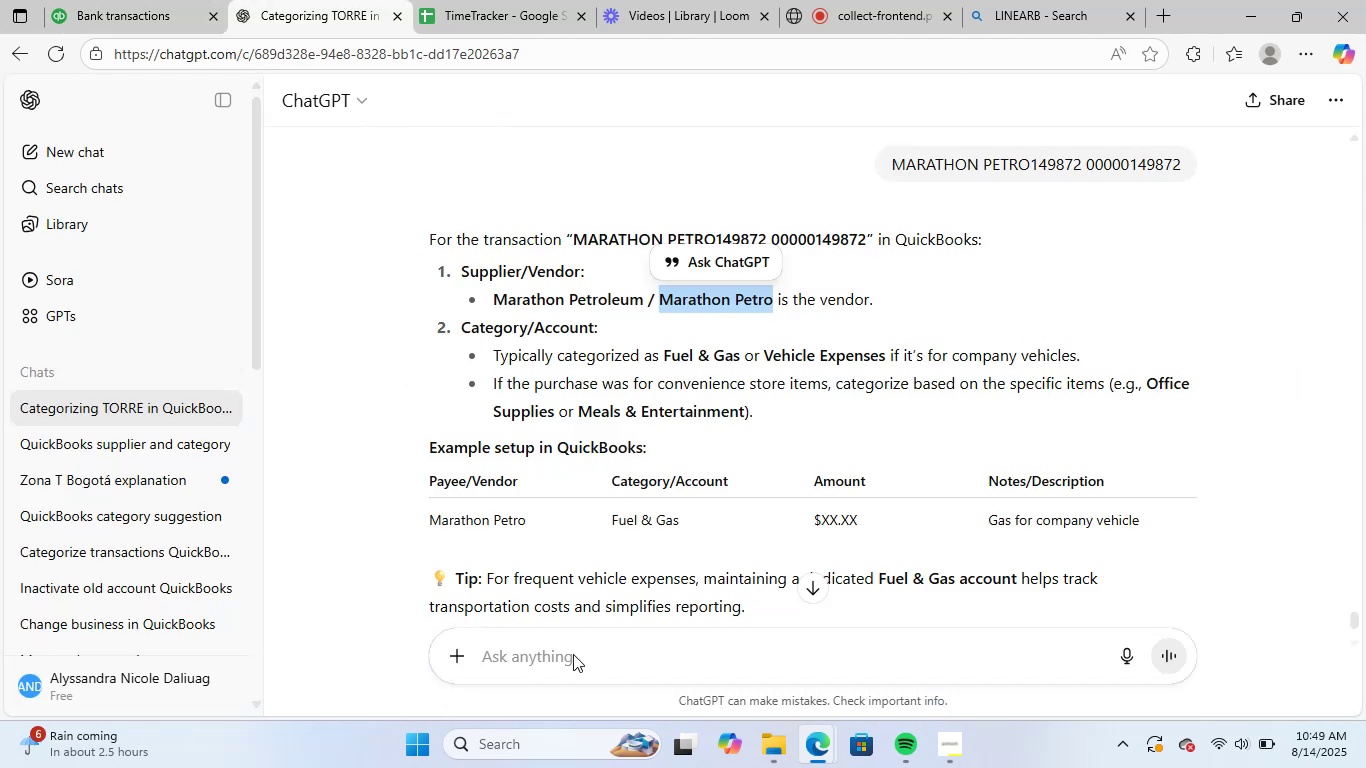 
left_click([574, 652])
 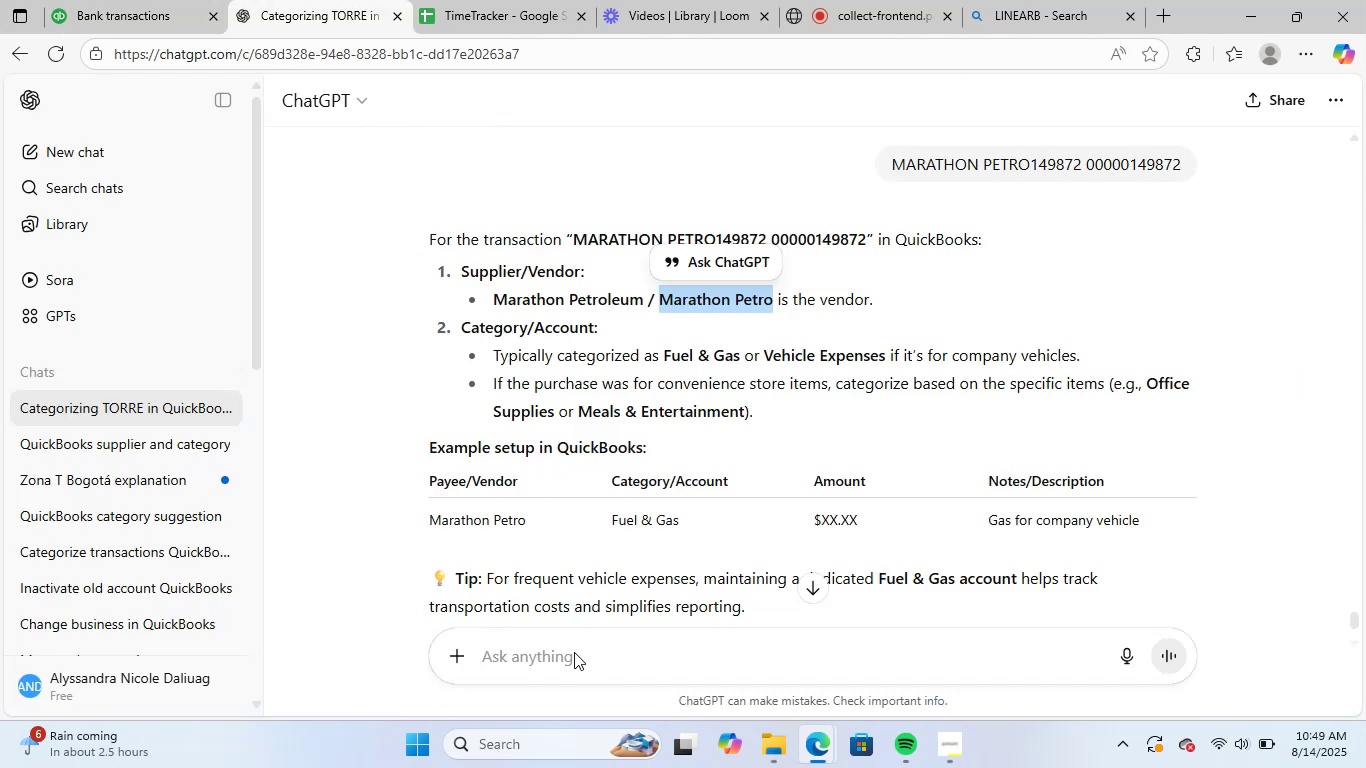 
hold_key(key=ControlLeft, duration=0.38)
 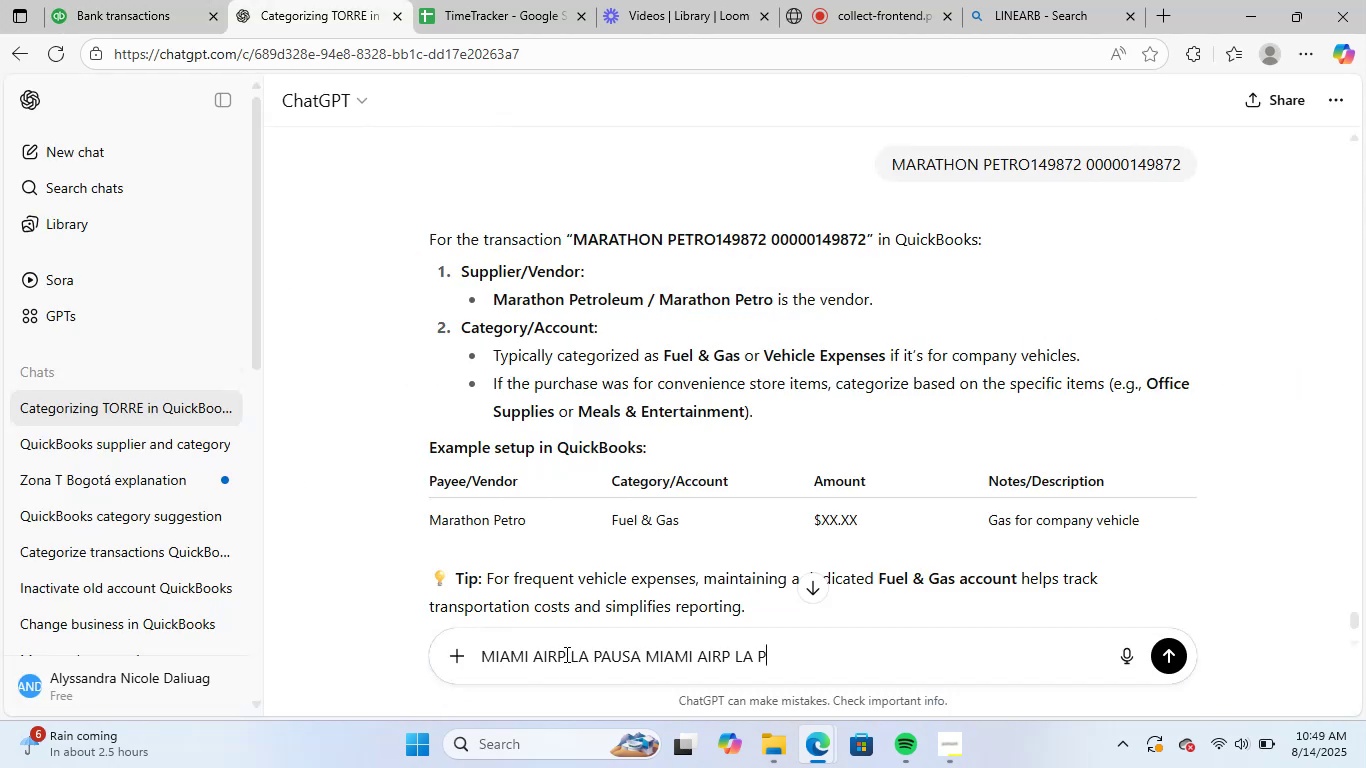 
key(NumpadEnter)
 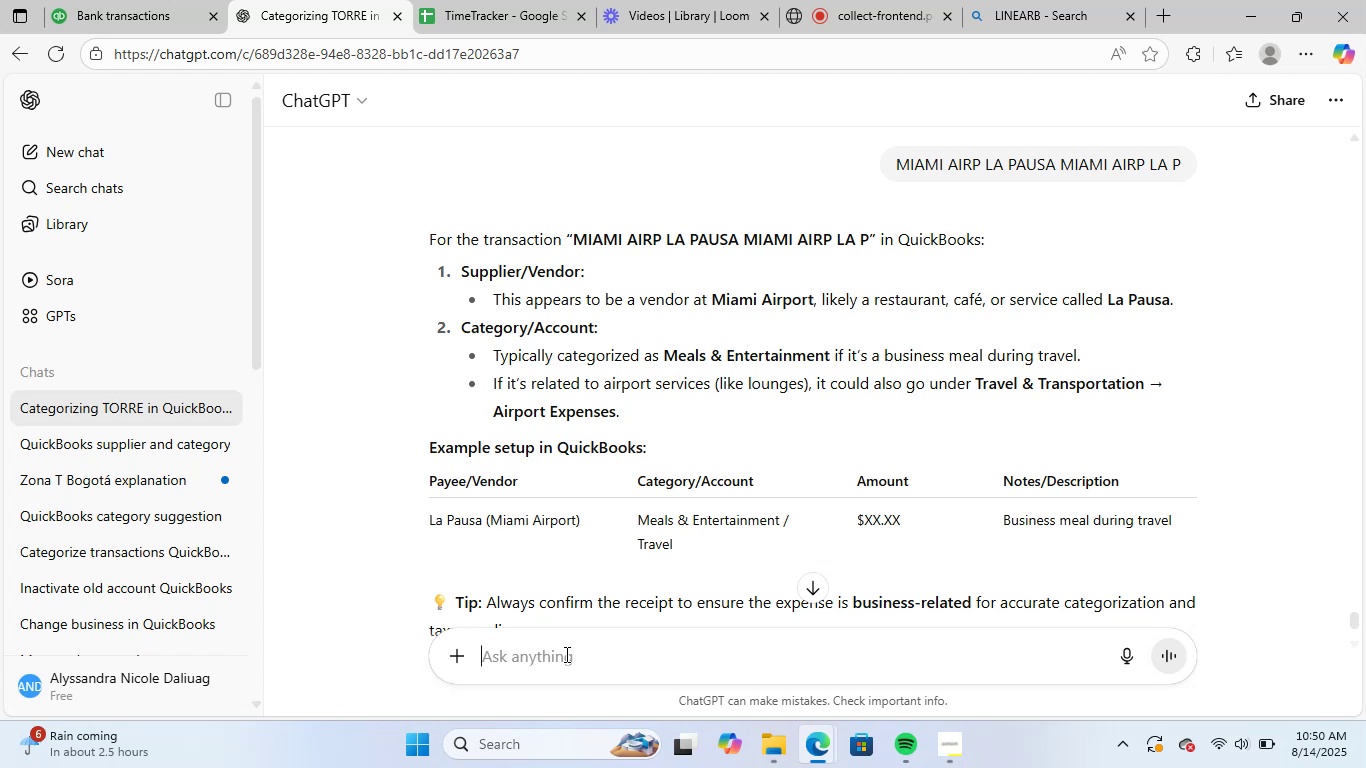 
wait(33.19)
 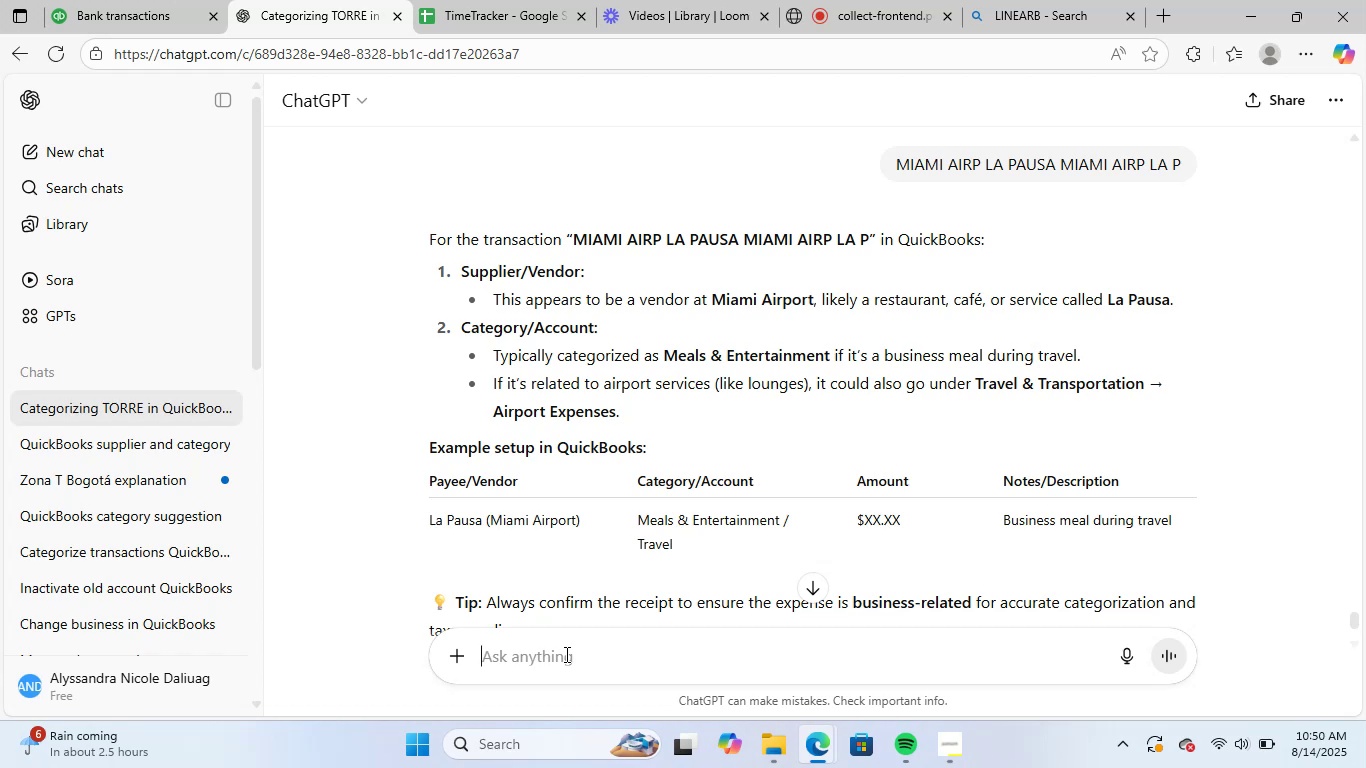 
left_click_drag(start_coordinate=[813, 305], to_coordinate=[711, 311])
 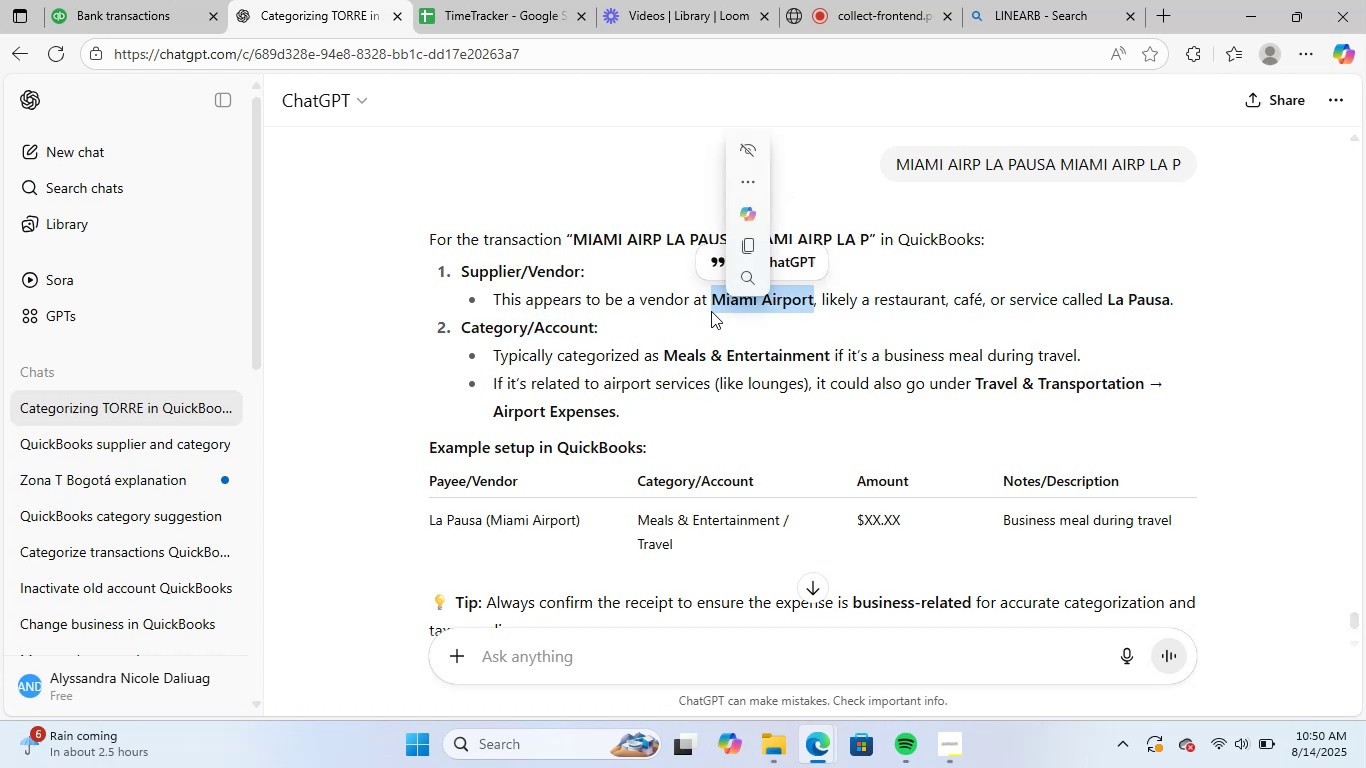 
key(Control+C)
 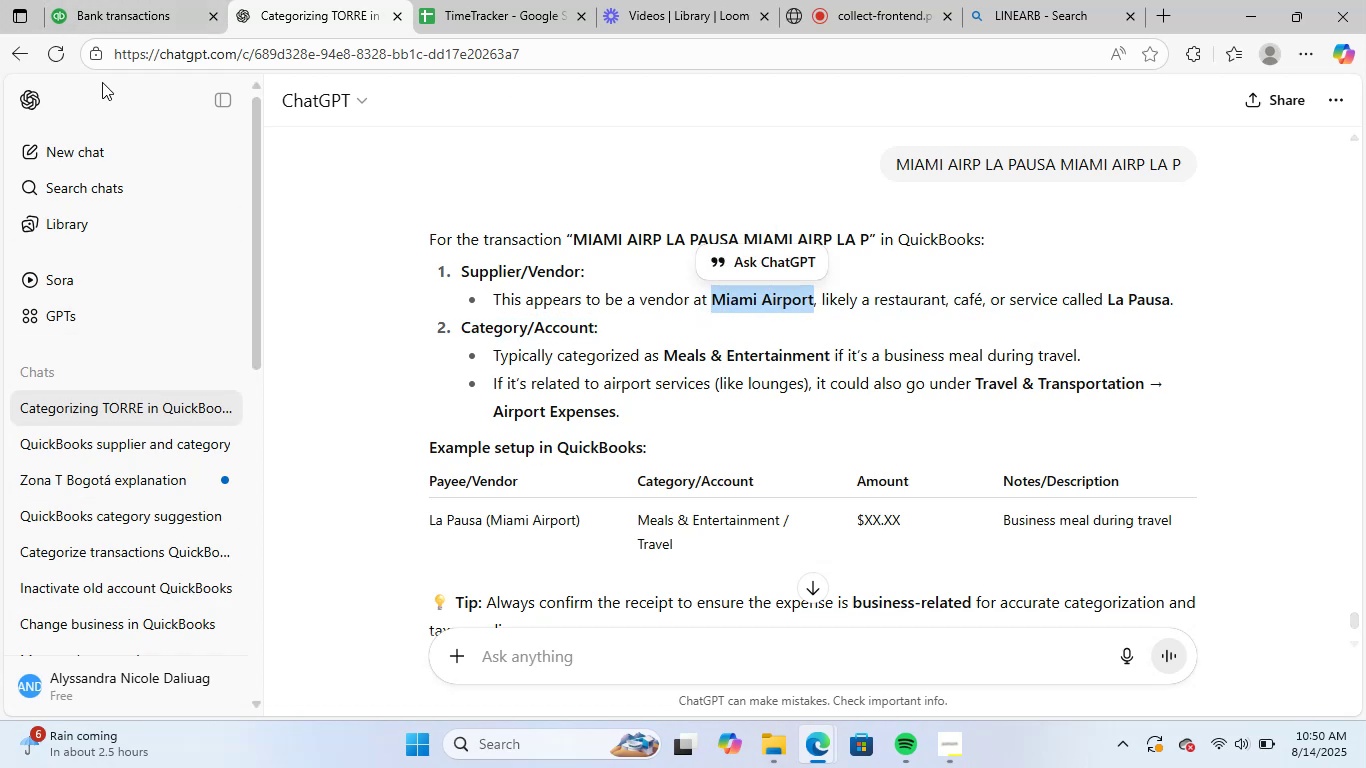 
left_click([84, 0])
 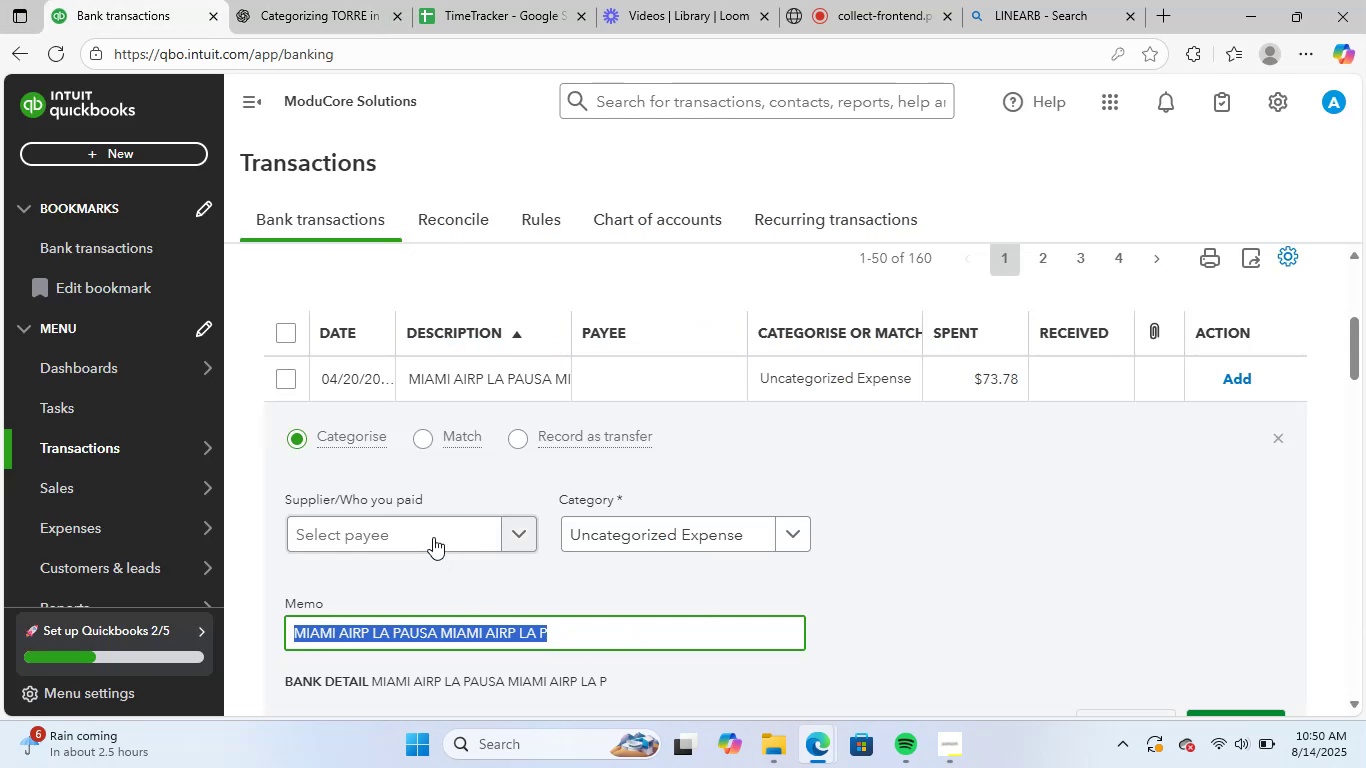 
key(Control+V)
 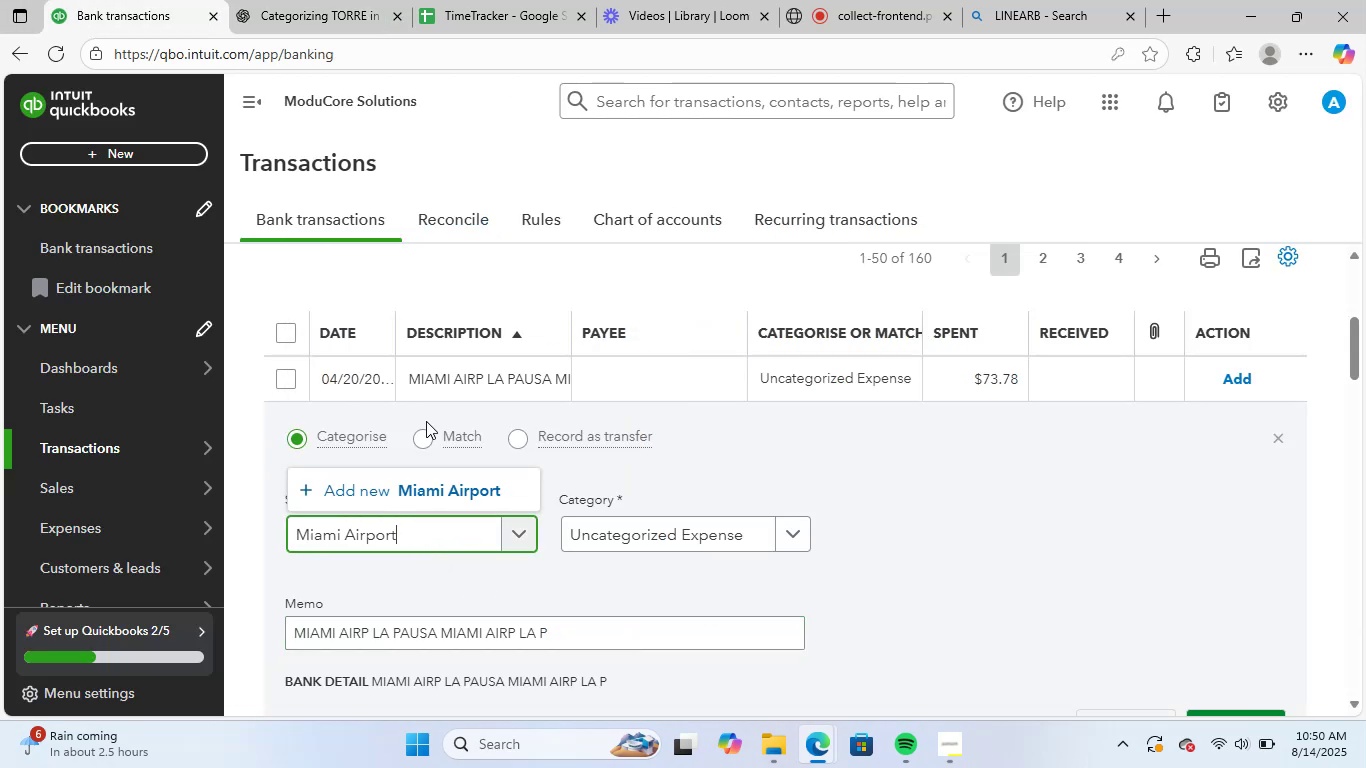 
left_click([438, 485])
 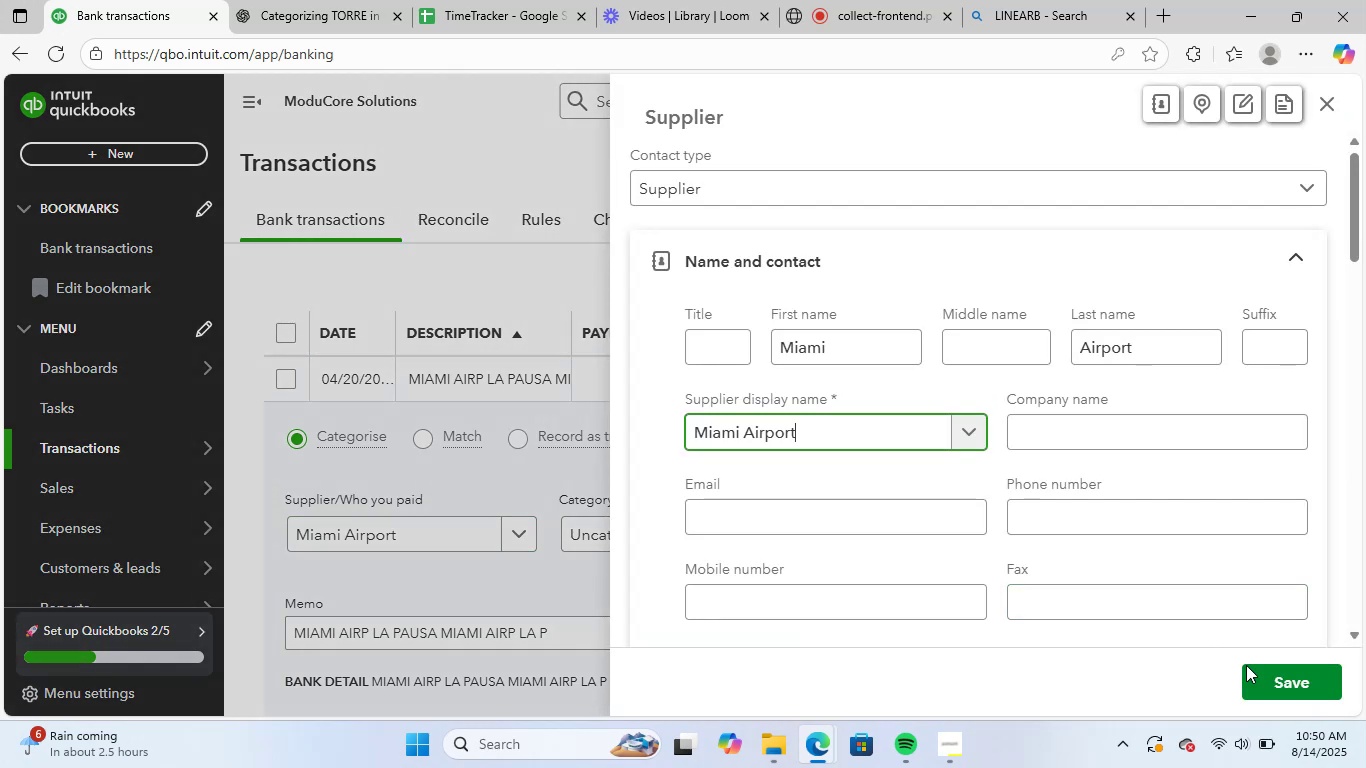 
left_click([1276, 693])
 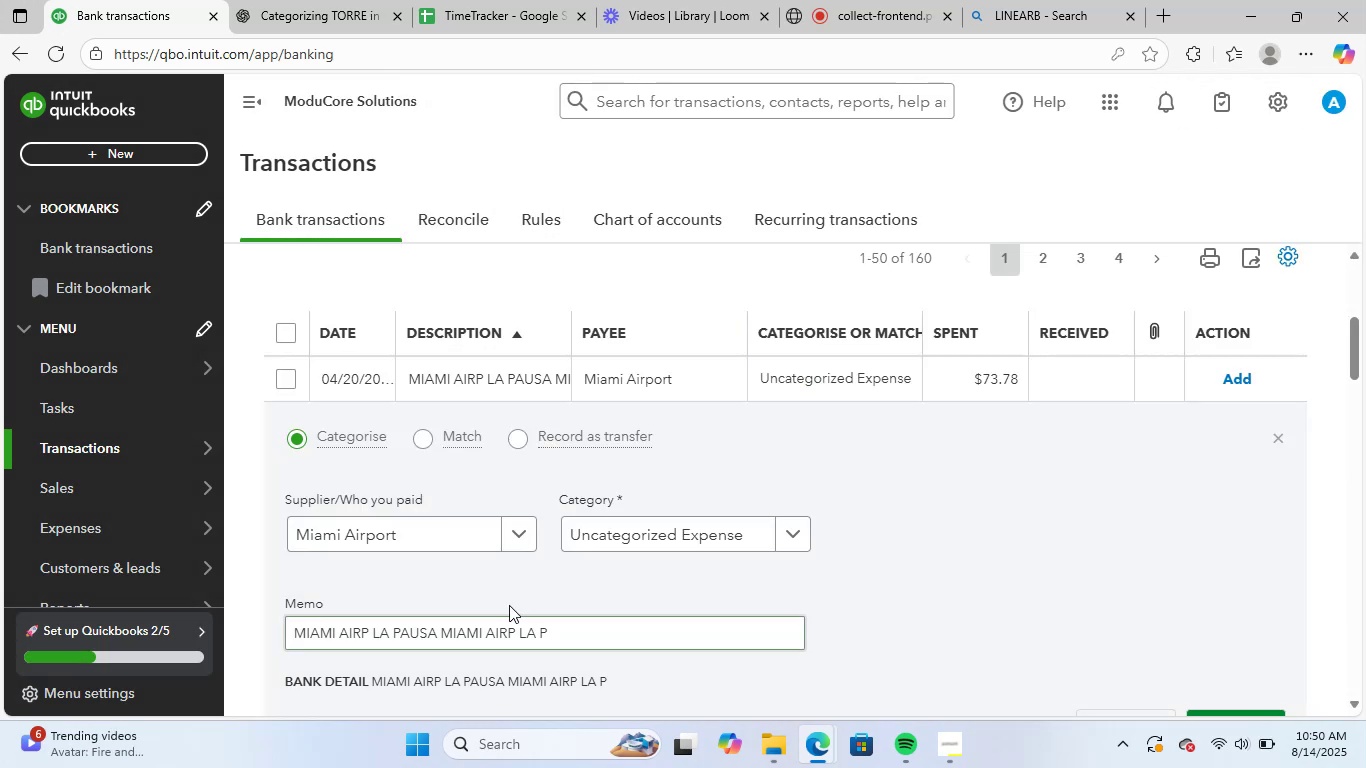 
left_click([624, 523])
 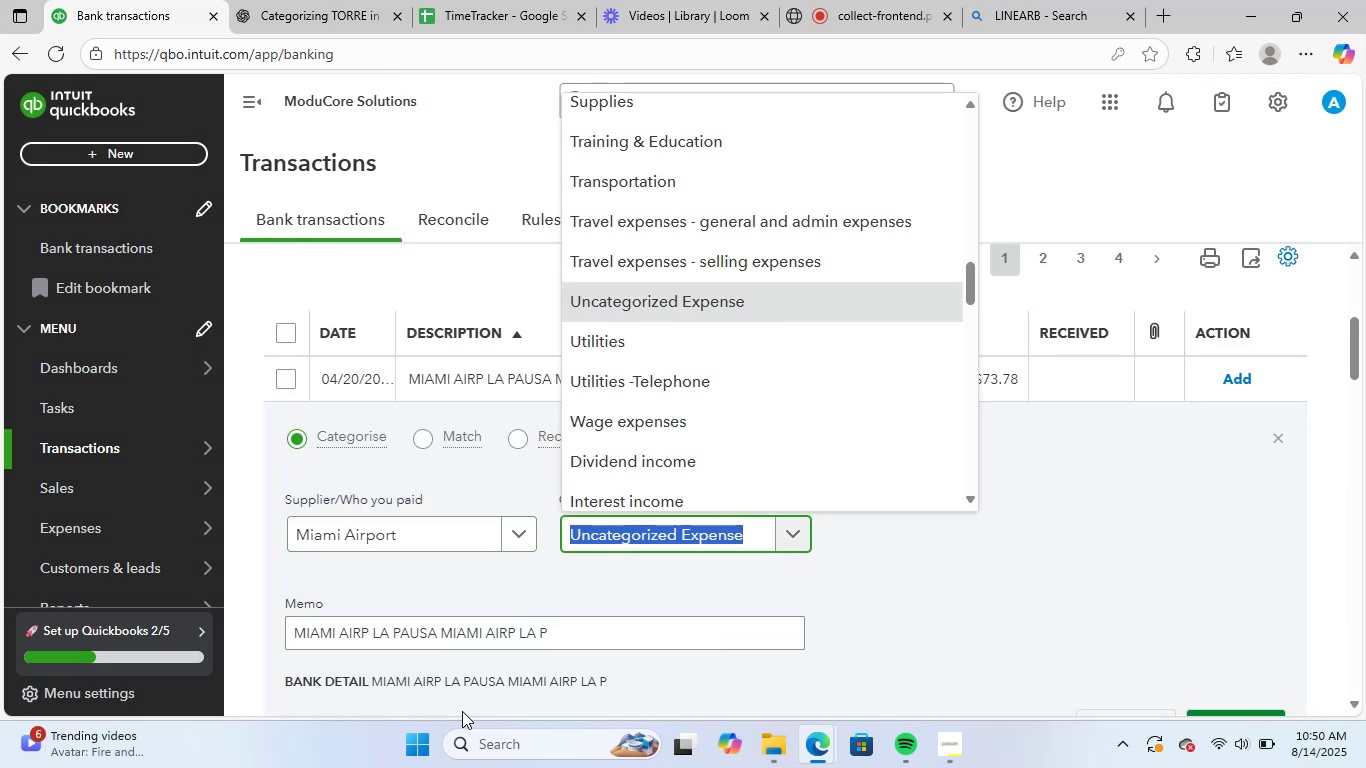 
type(trave)
 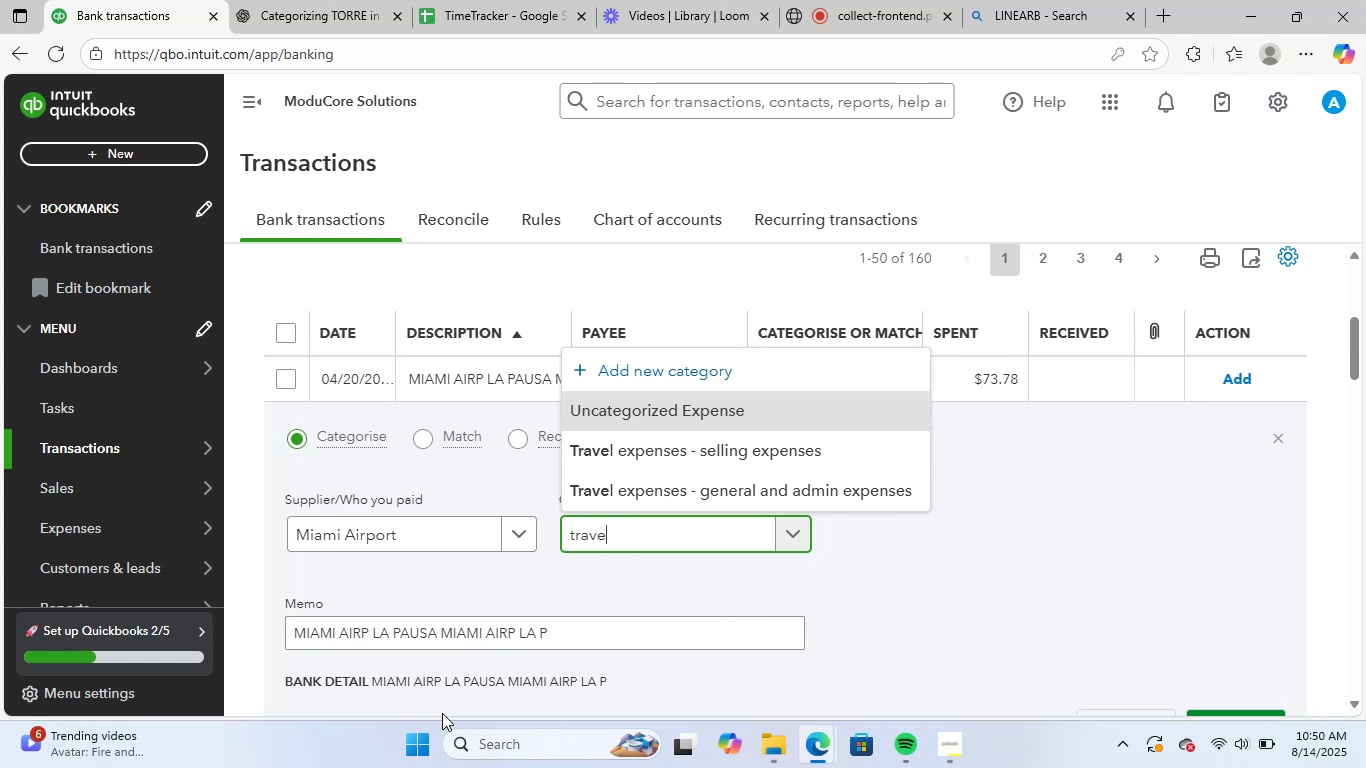 
left_click([618, 462])
 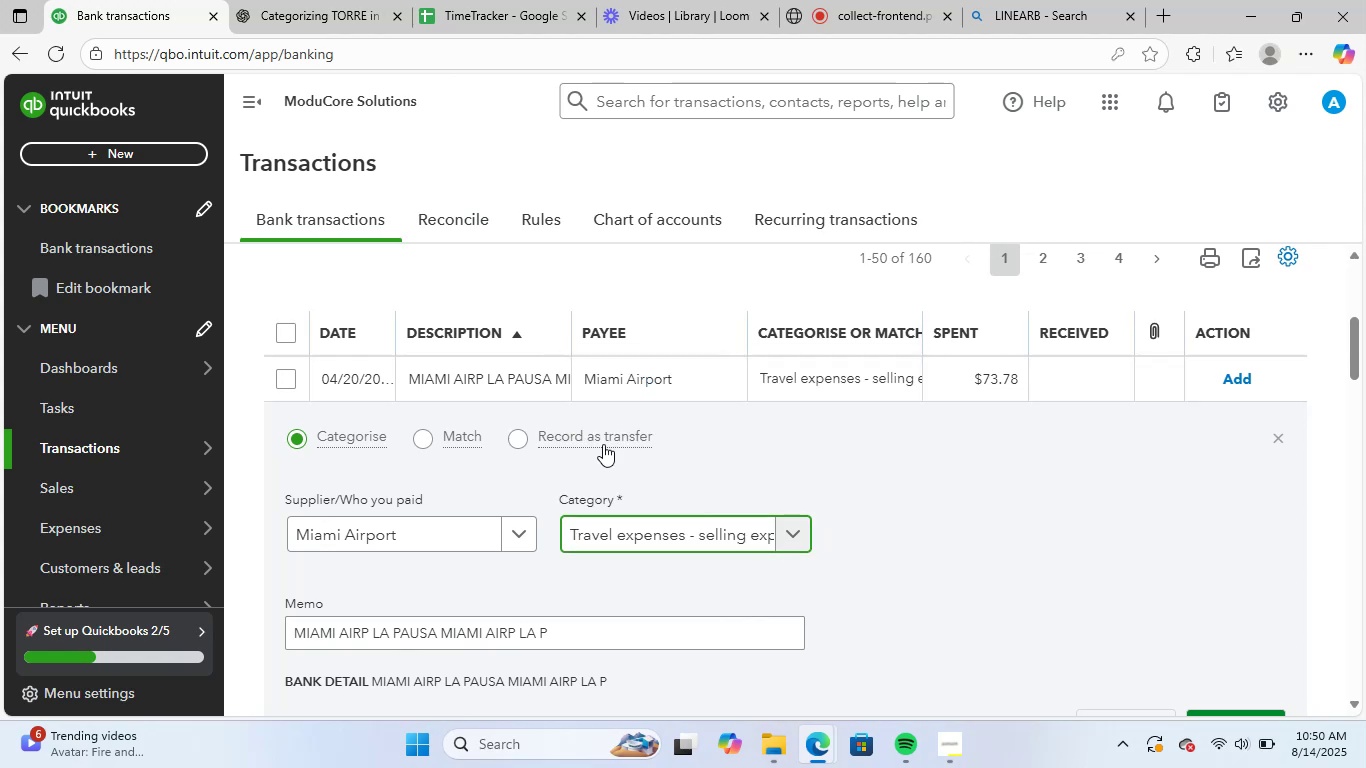 
scroll: coordinate [855, 519], scroll_direction: down, amount: 3.0
 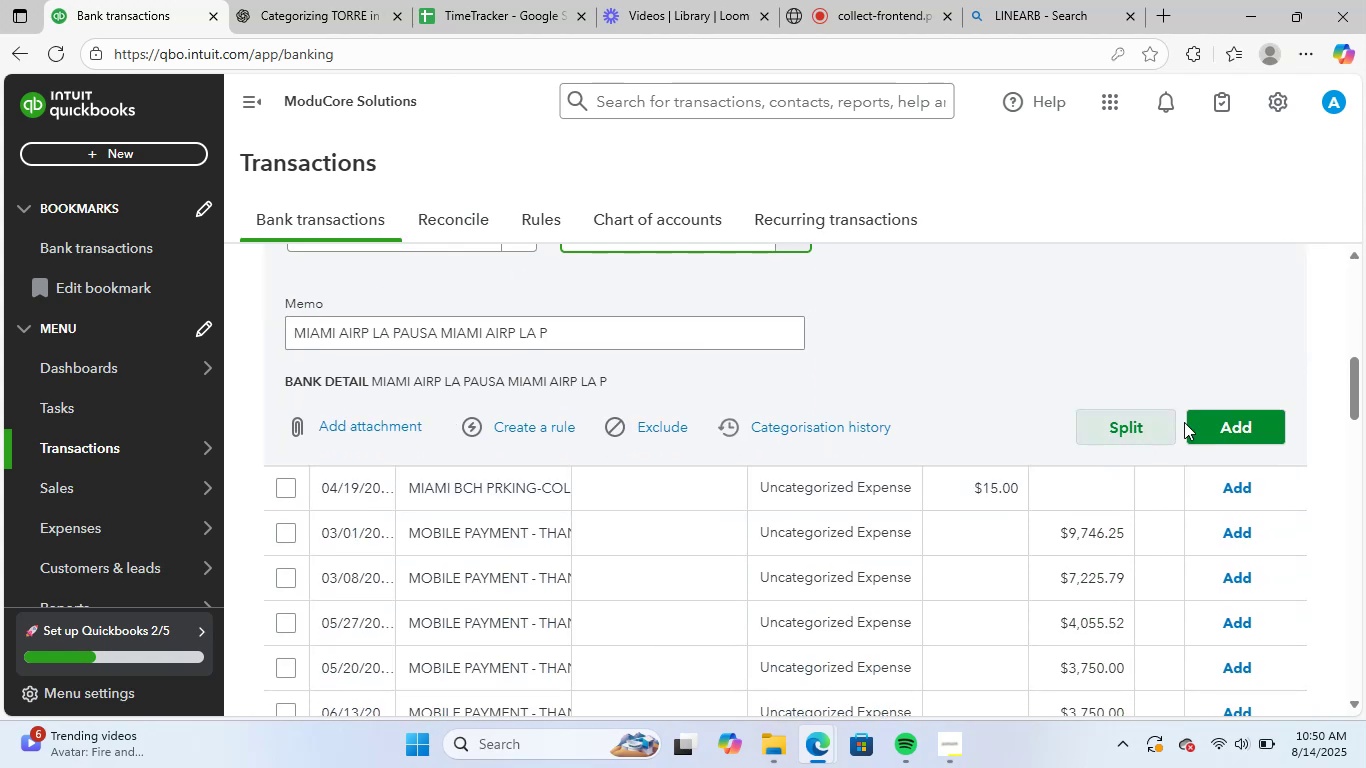 
left_click([1231, 418])
 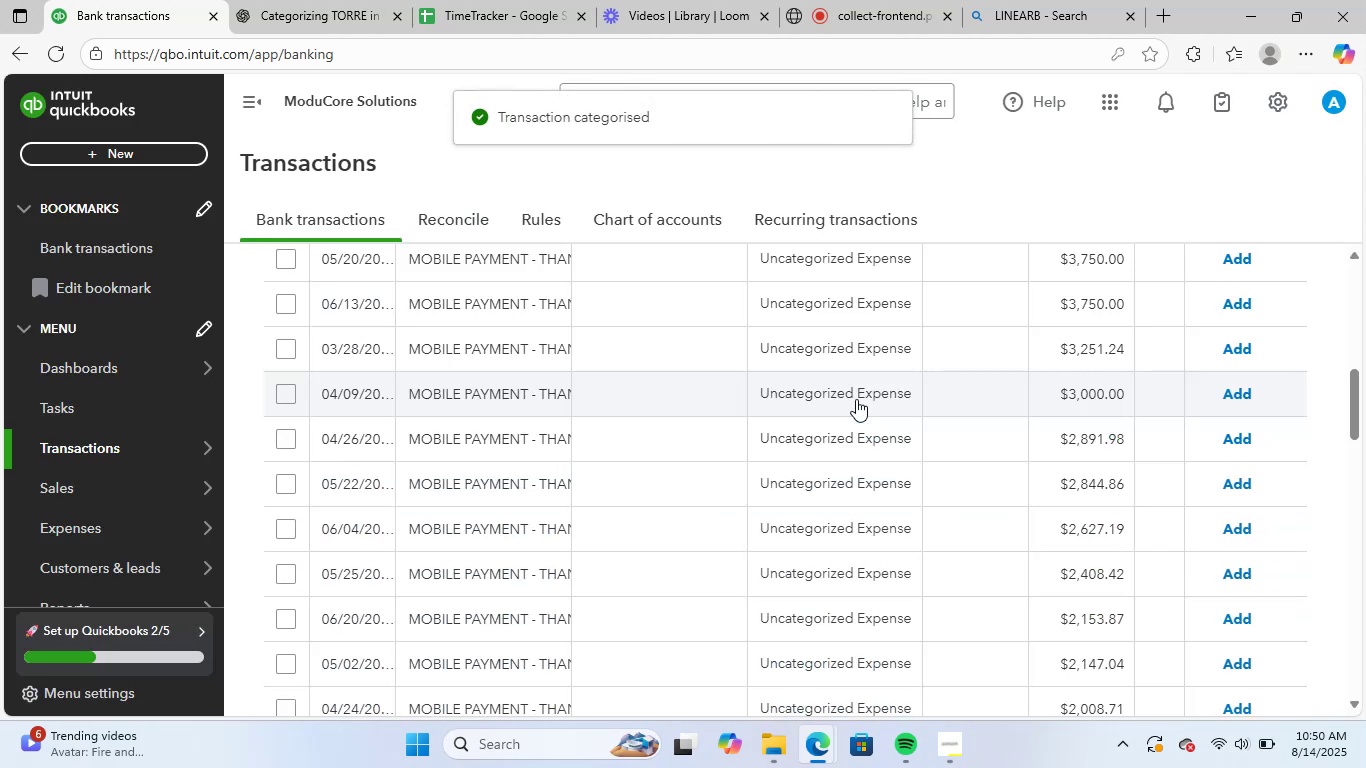 
scroll: coordinate [487, 427], scroll_direction: up, amount: 4.0
 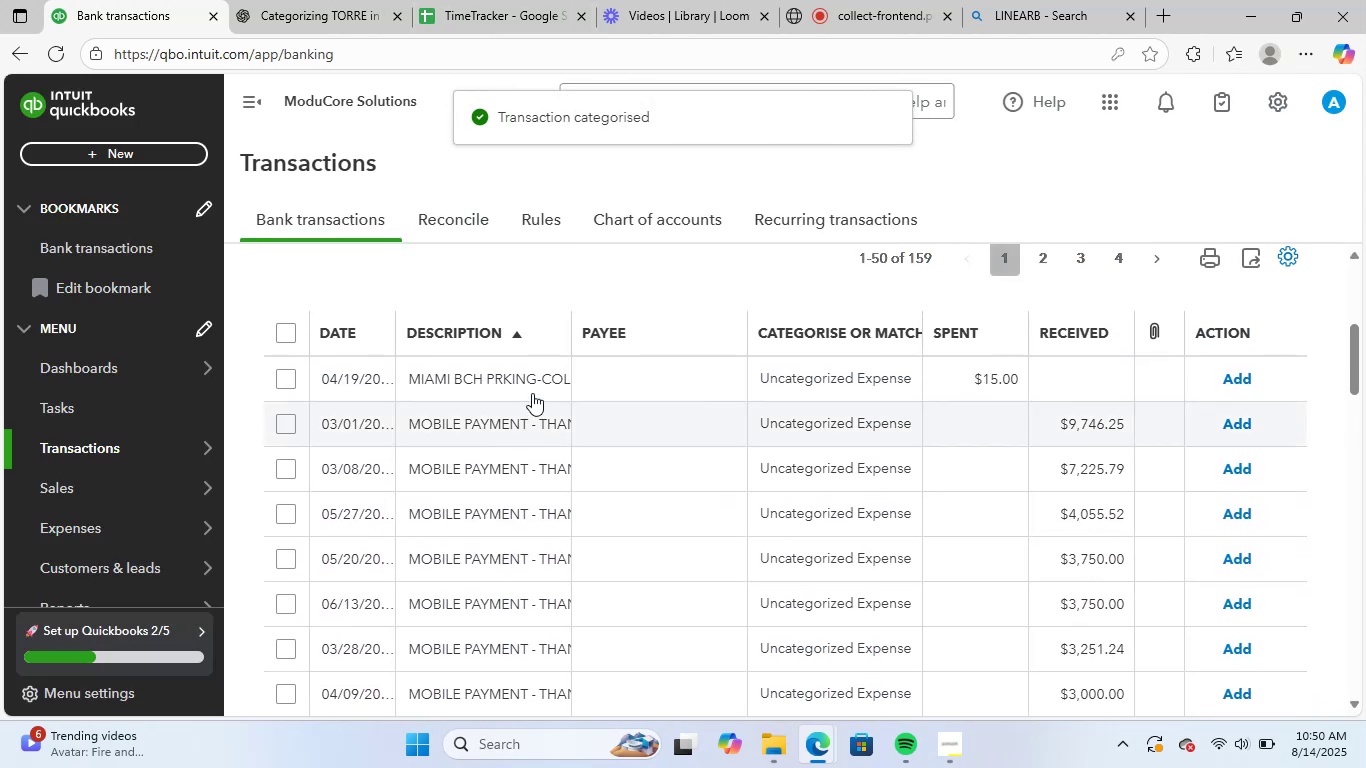 
left_click([532, 385])
 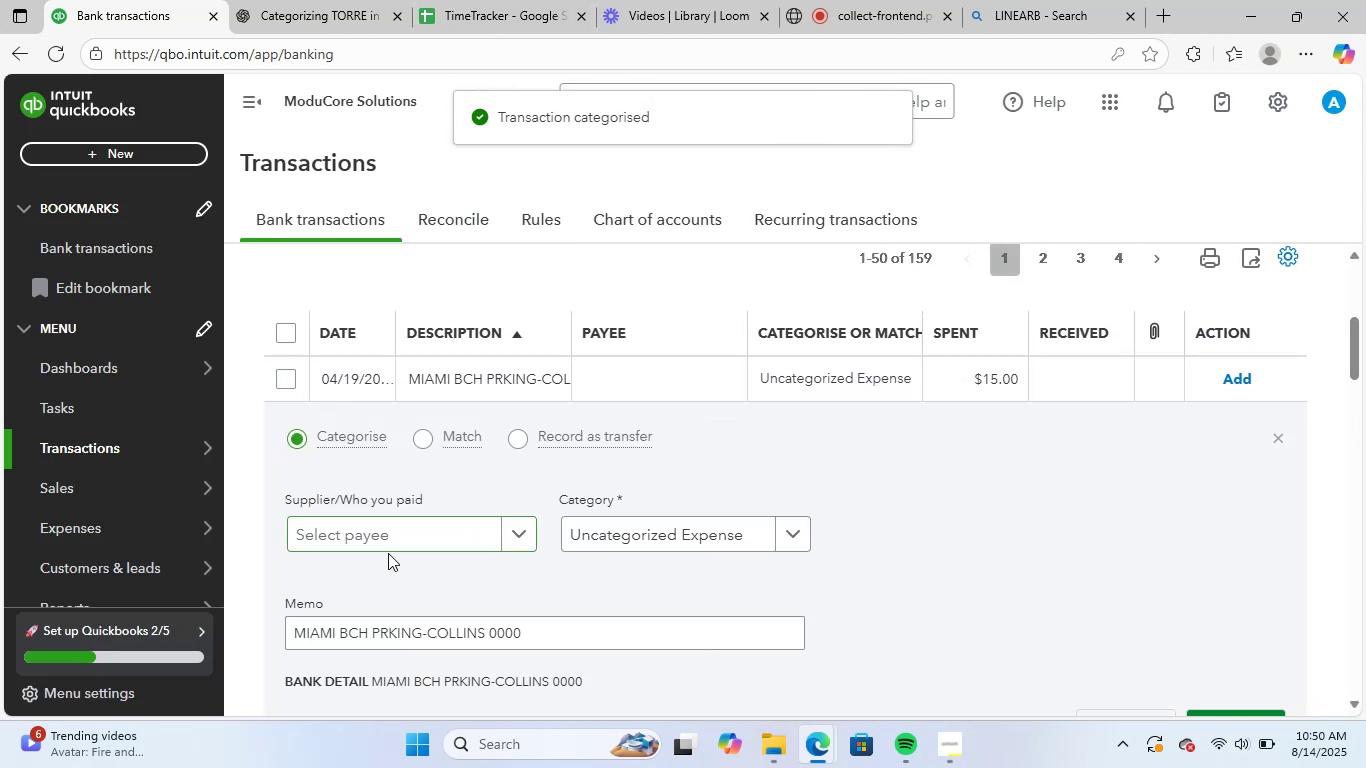 
left_click([408, 541])
 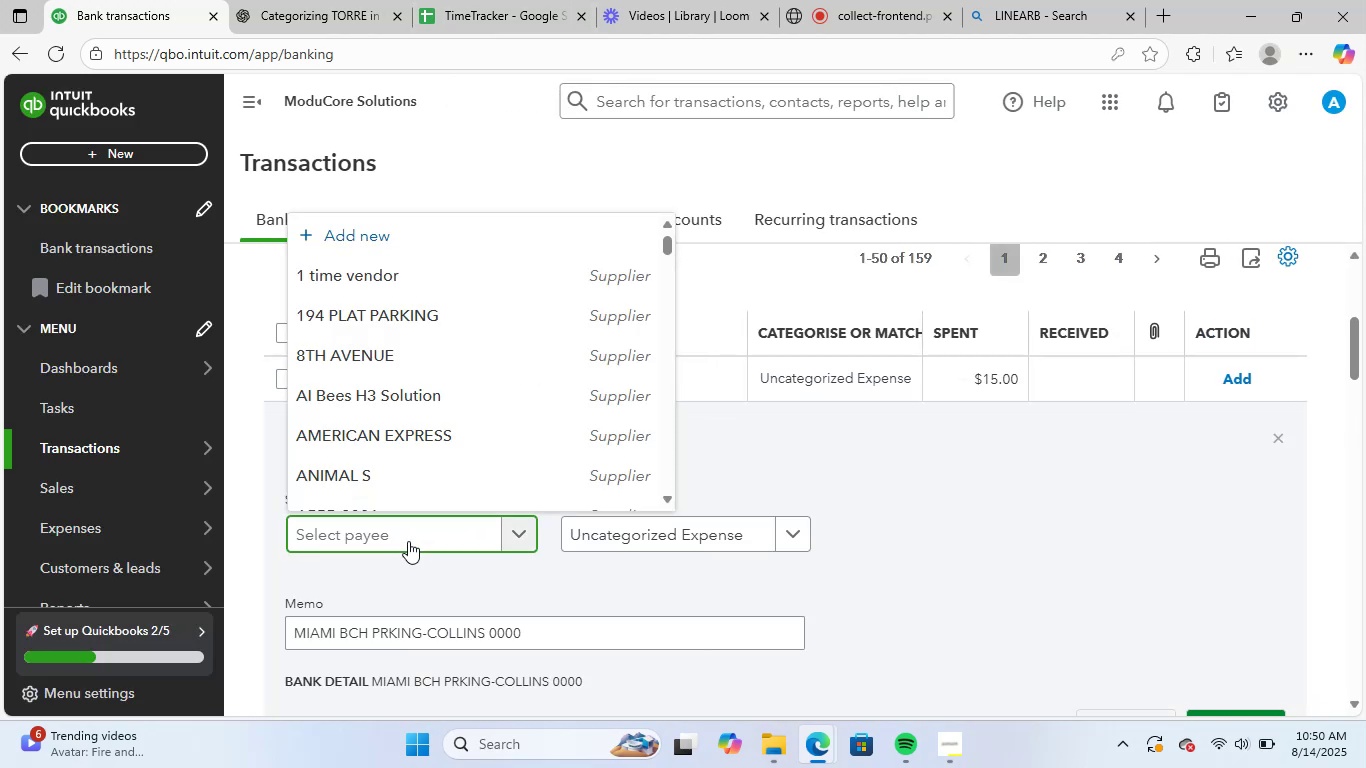 
type(miam)
 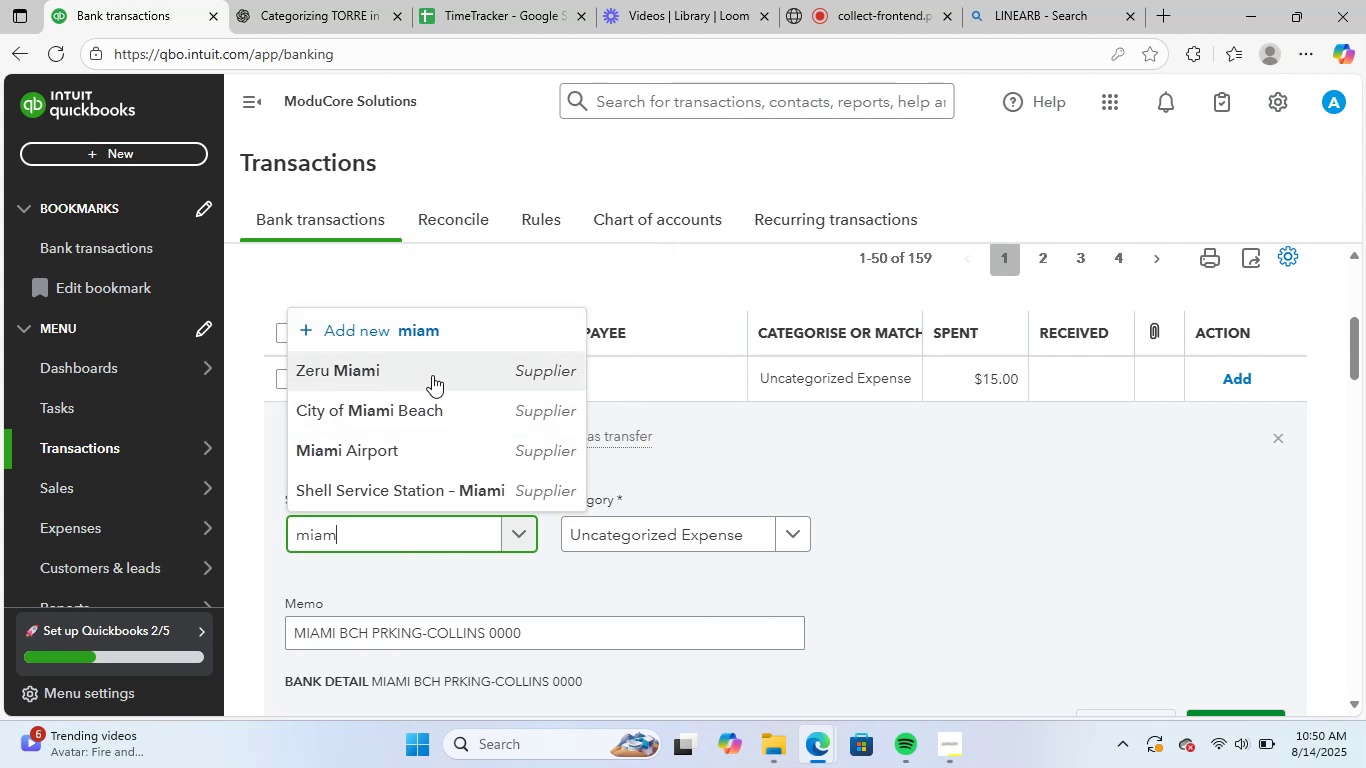 
left_click([434, 411])
 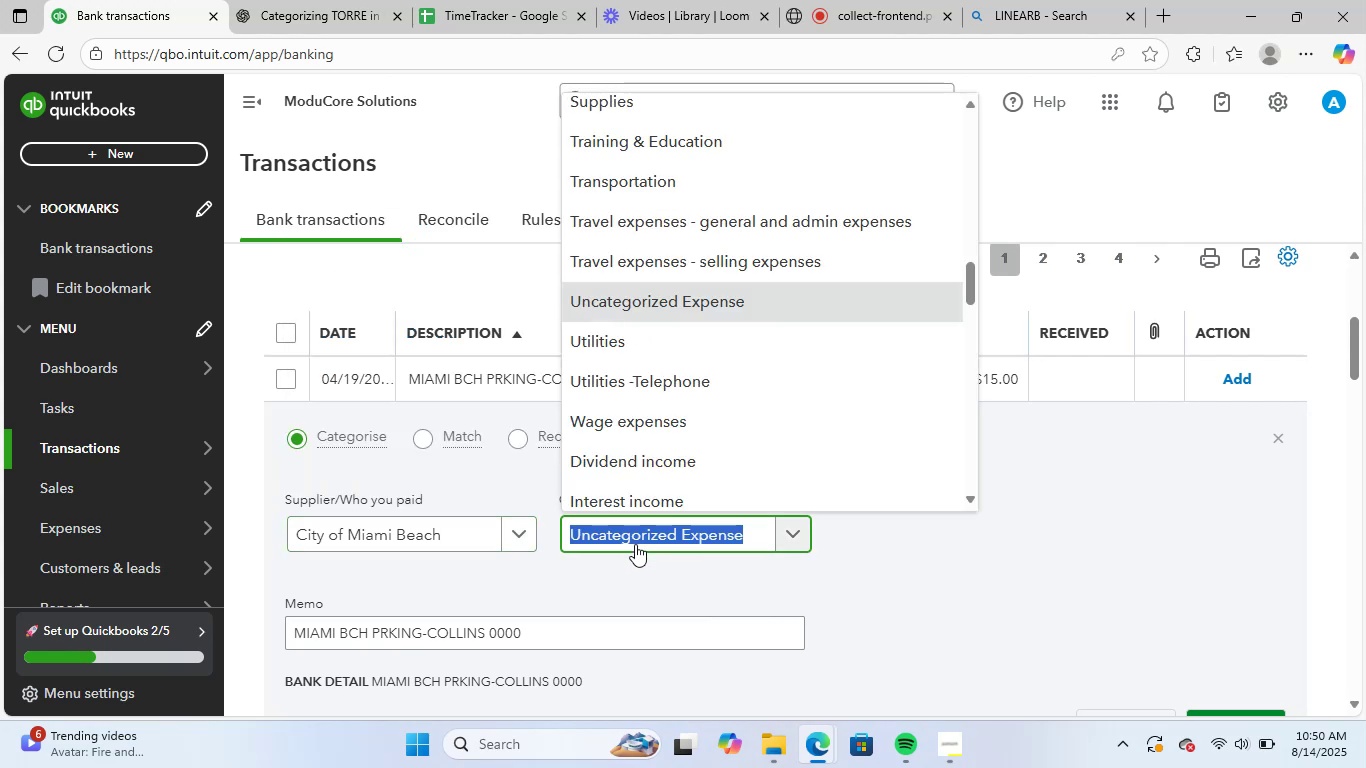 
type(parkin)
 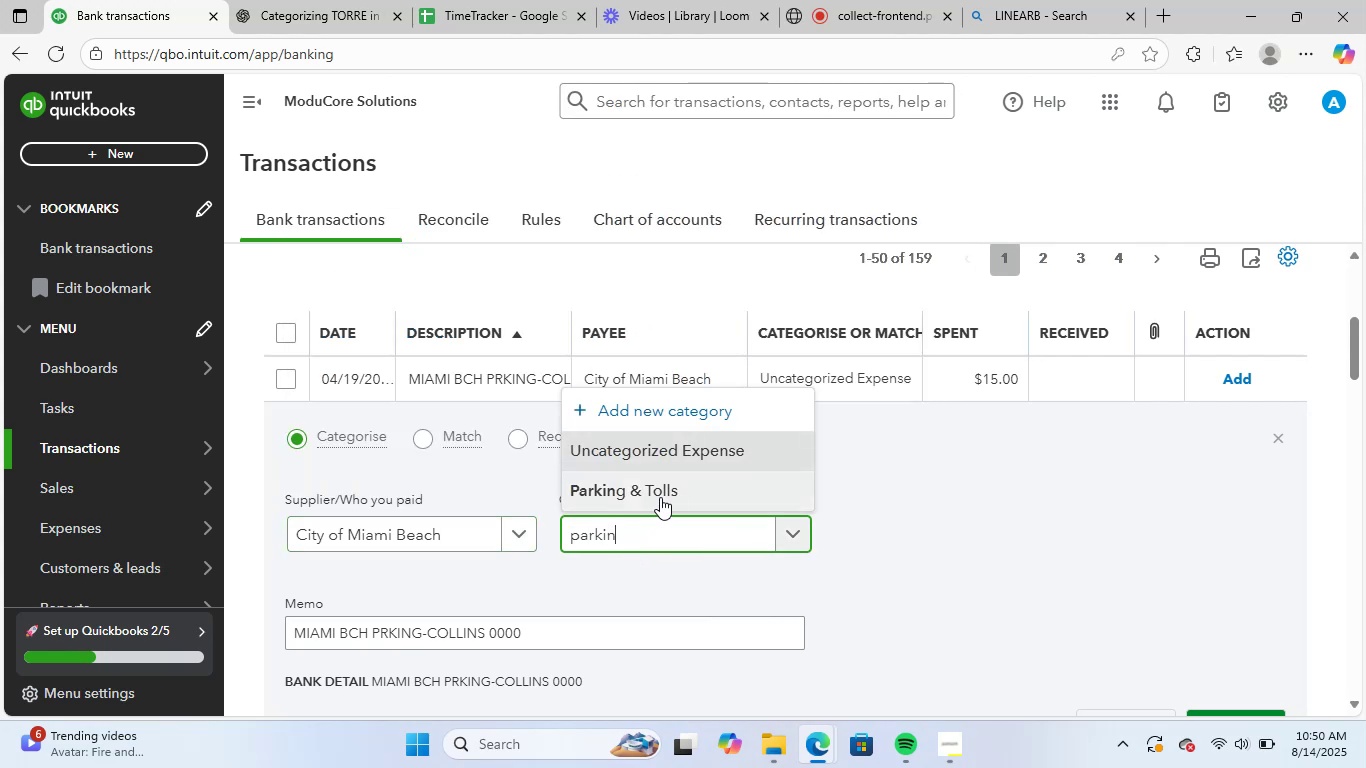 
scroll: coordinate [919, 568], scroll_direction: down, amount: 2.0
 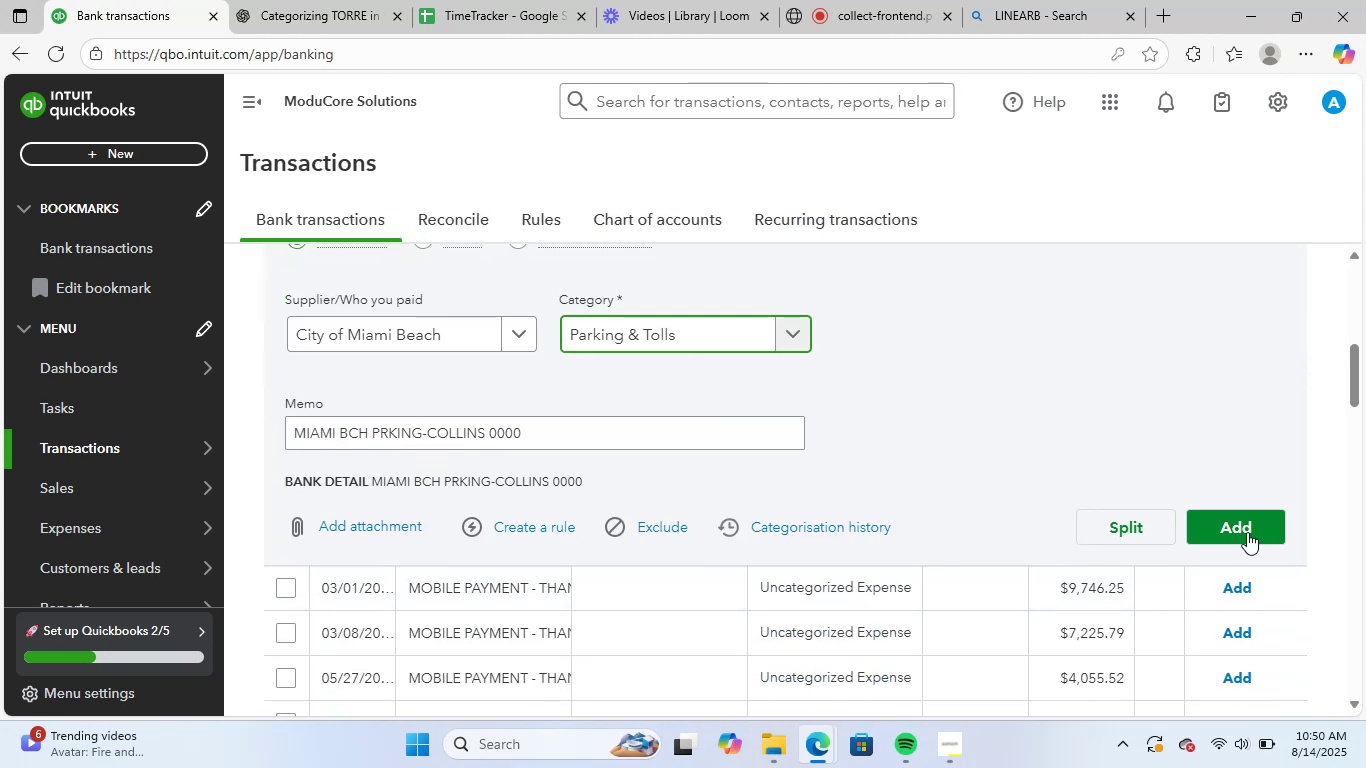 
left_click([1247, 528])
 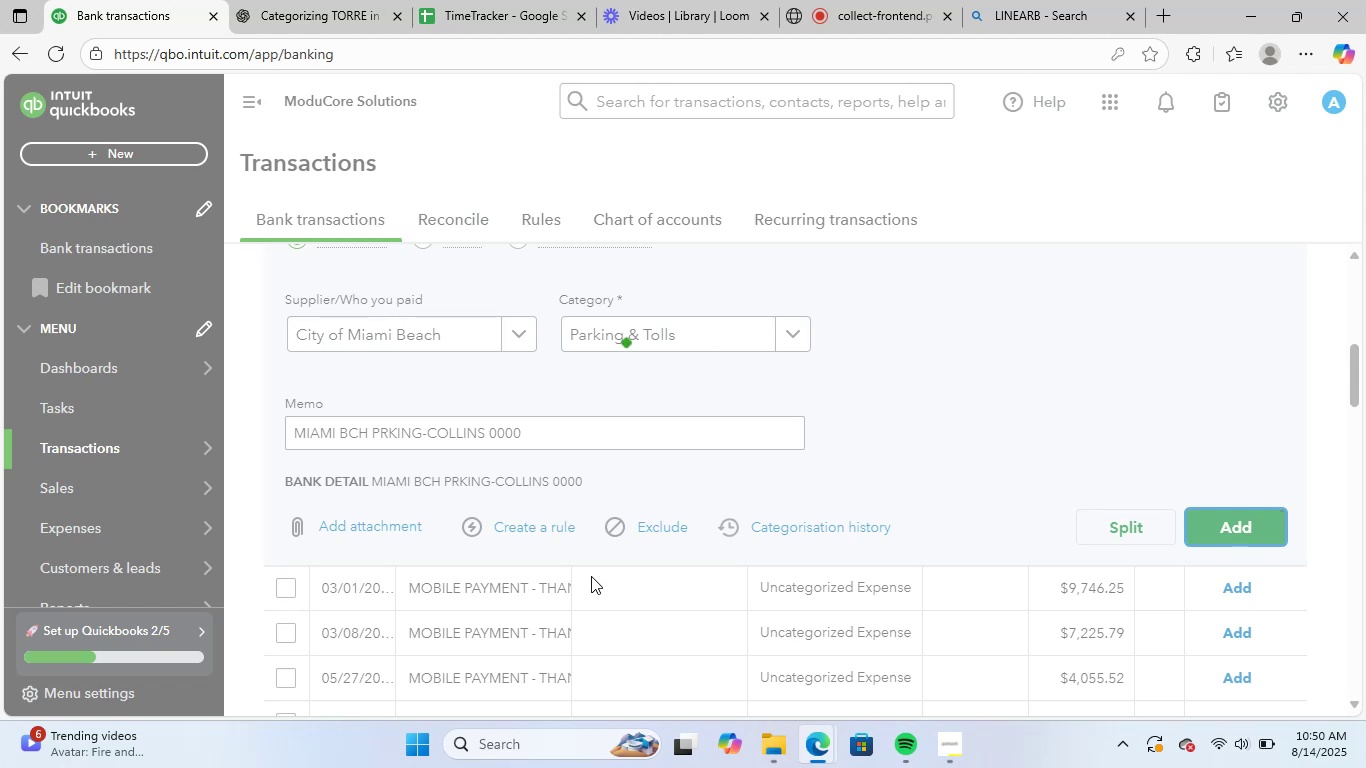 
scroll: coordinate [444, 403], scroll_direction: up, amount: 5.0
 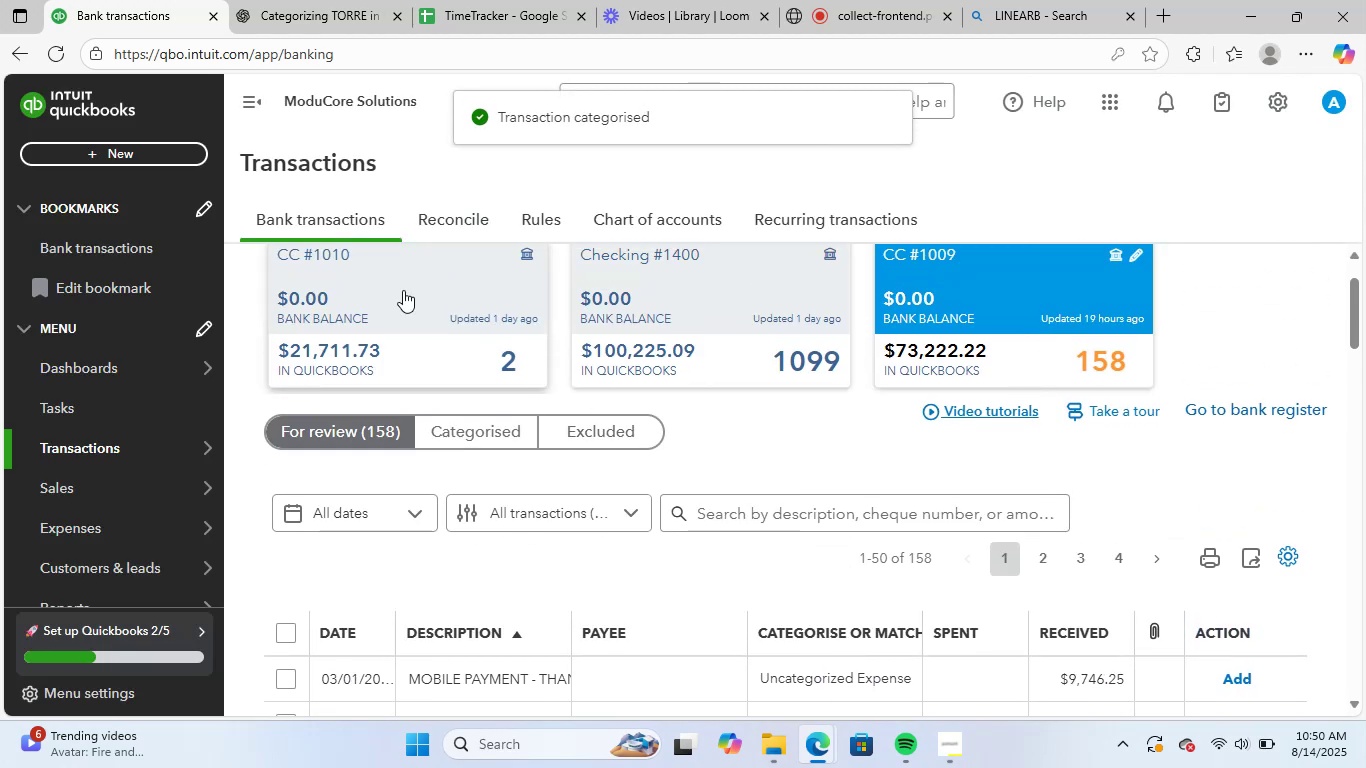 
left_click([403, 290])
 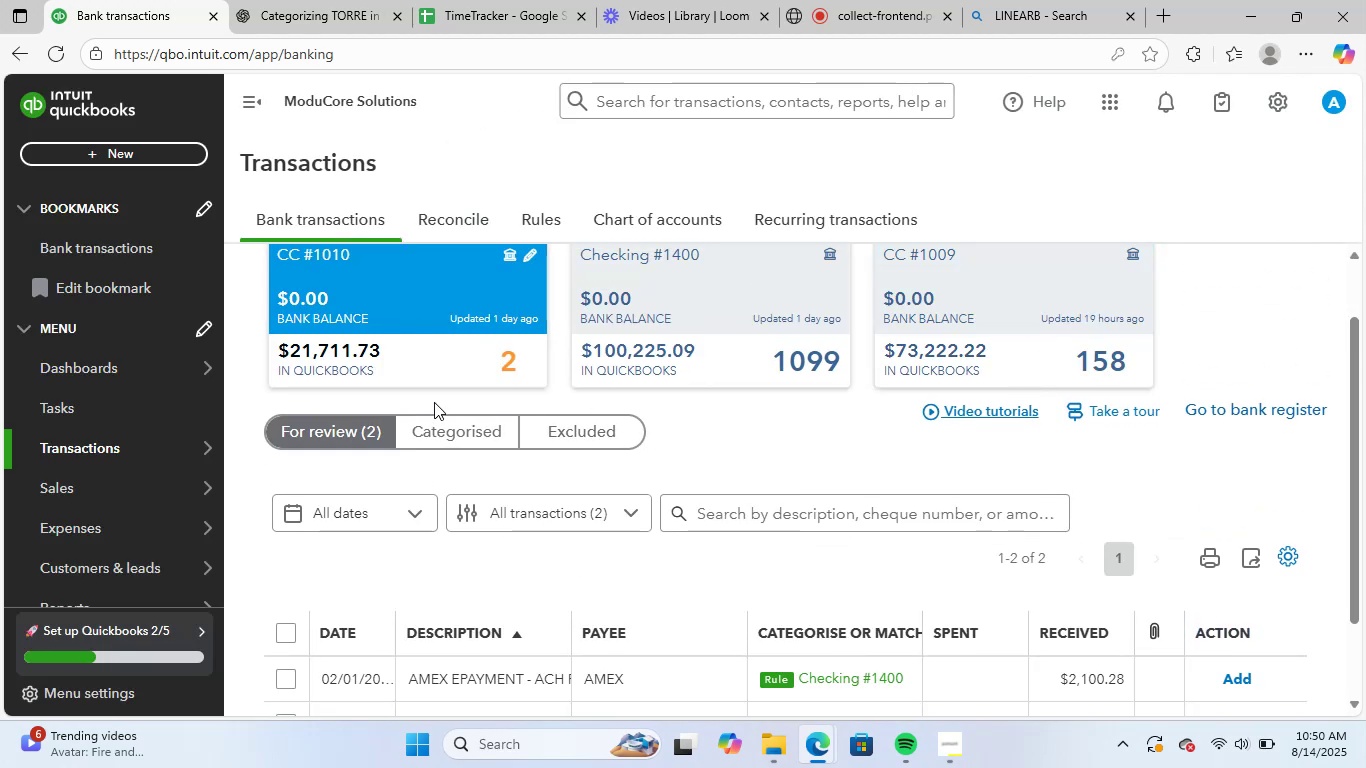 
left_click([444, 427])
 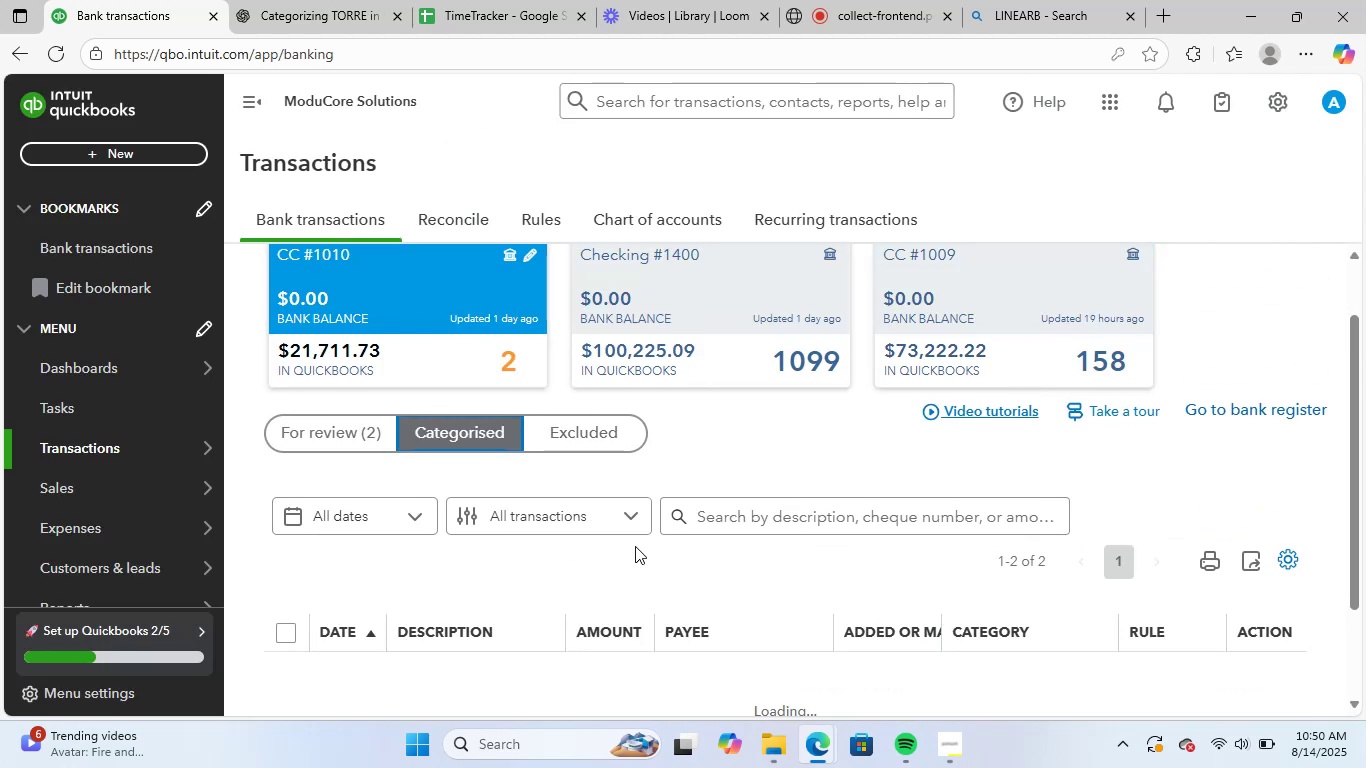 
scroll: coordinate [634, 546], scroll_direction: down, amount: 3.0
 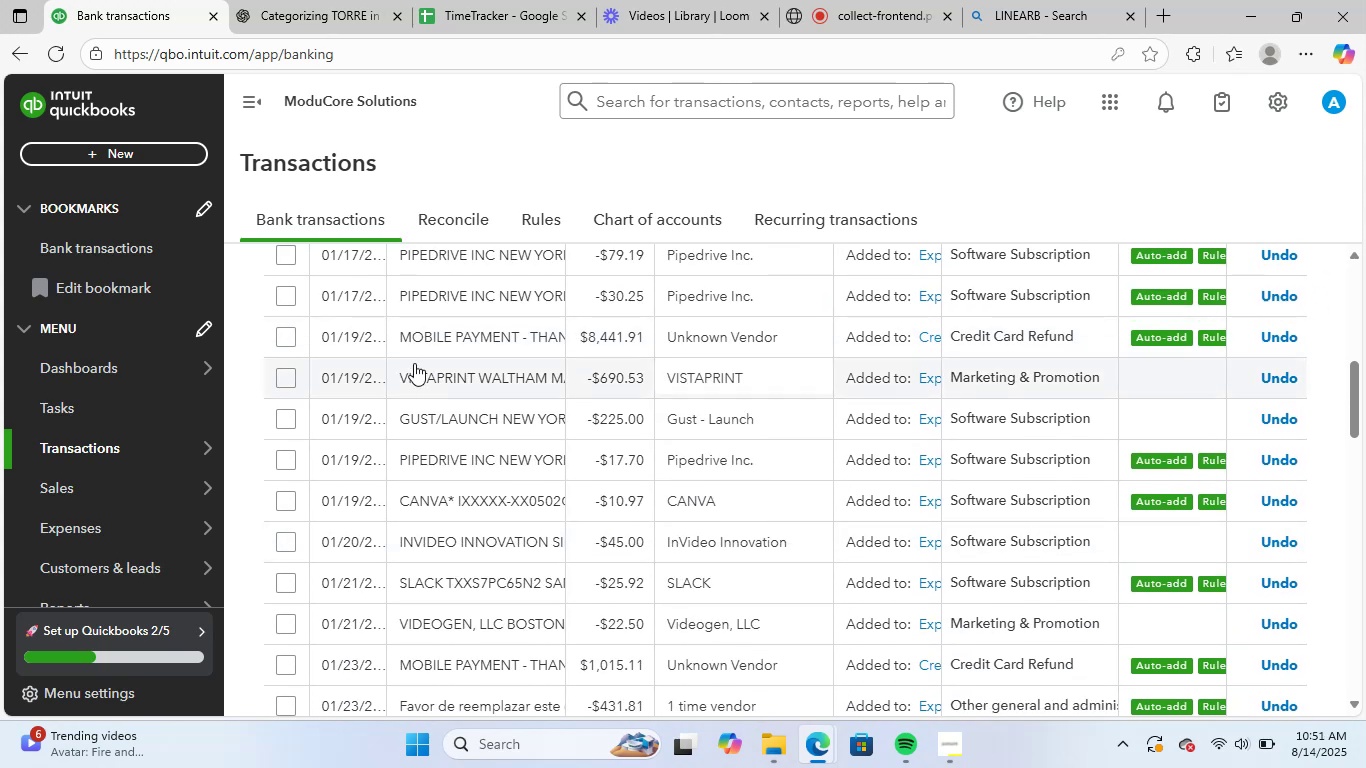 
left_click([443, 334])
 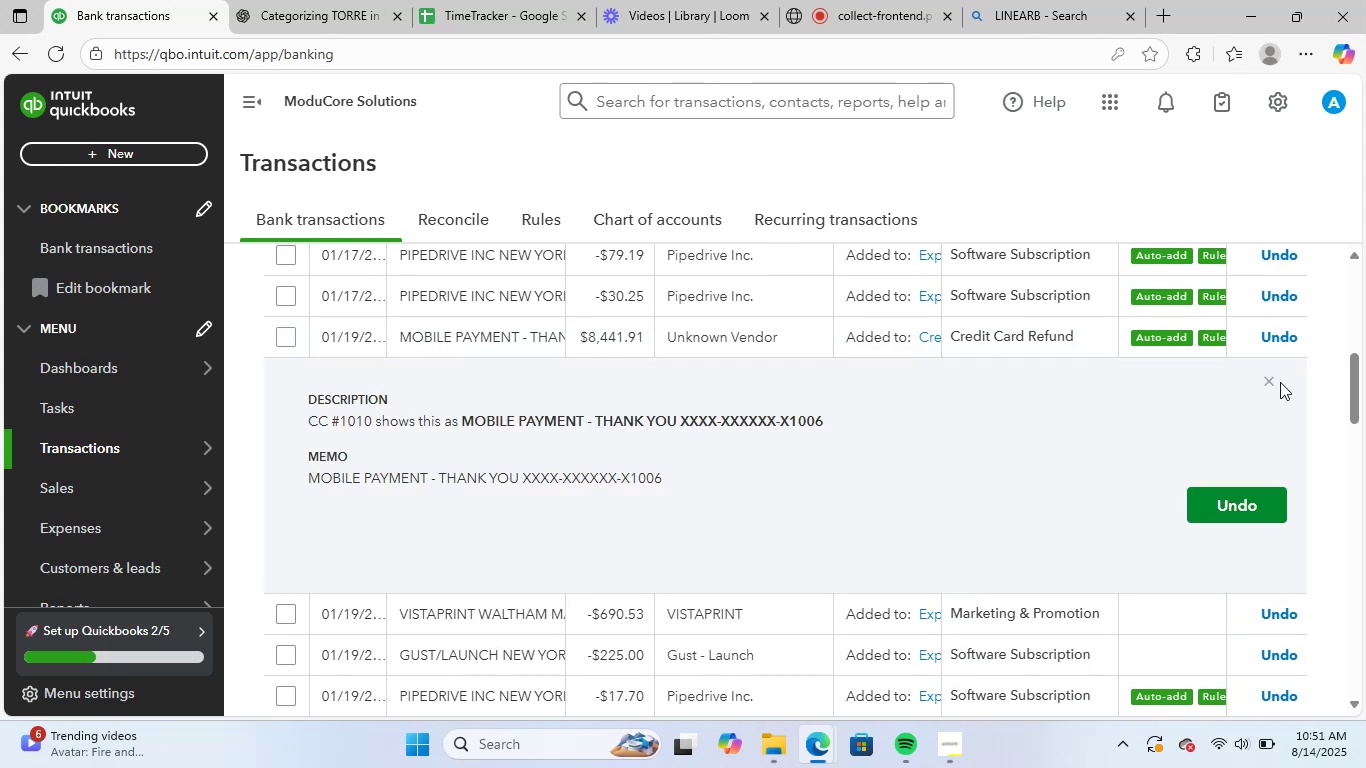 
left_click([1276, 379])
 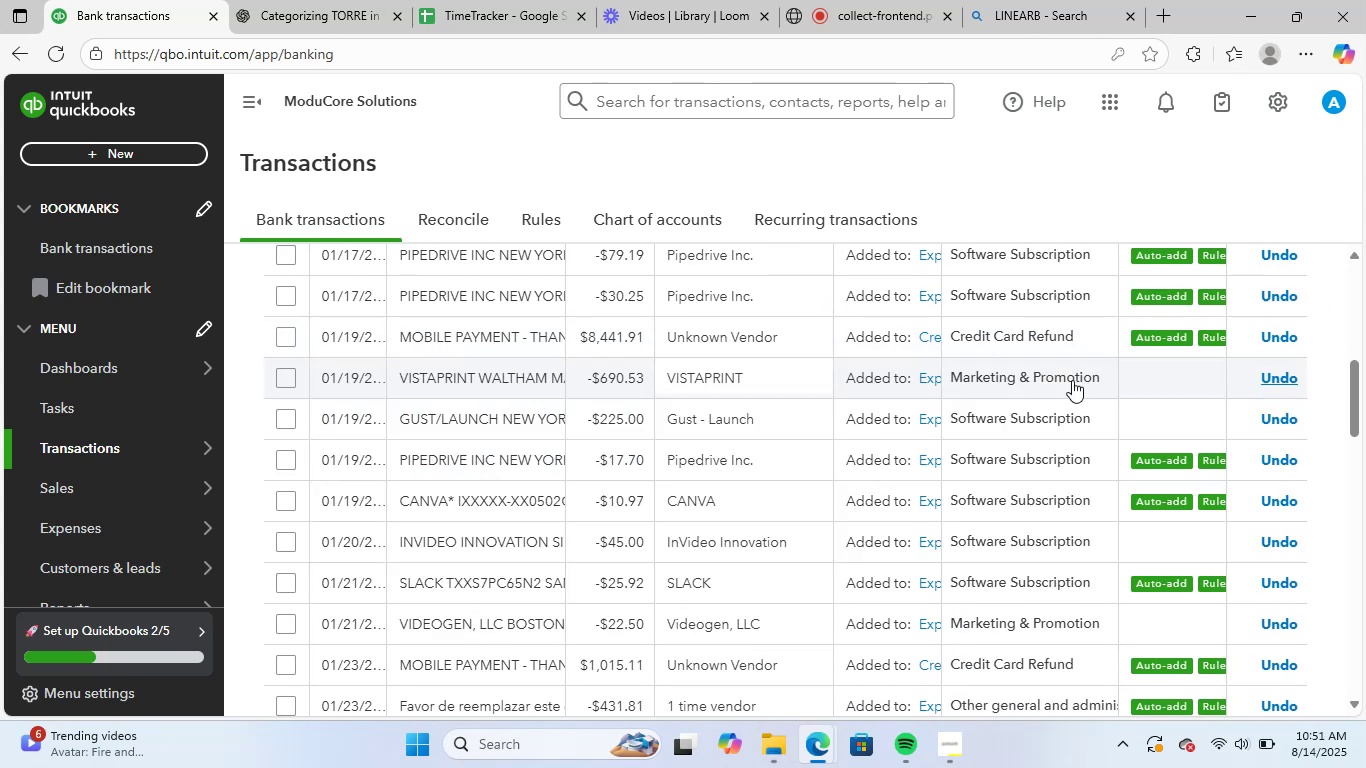 
scroll: coordinate [863, 414], scroll_direction: up, amount: 6.0
 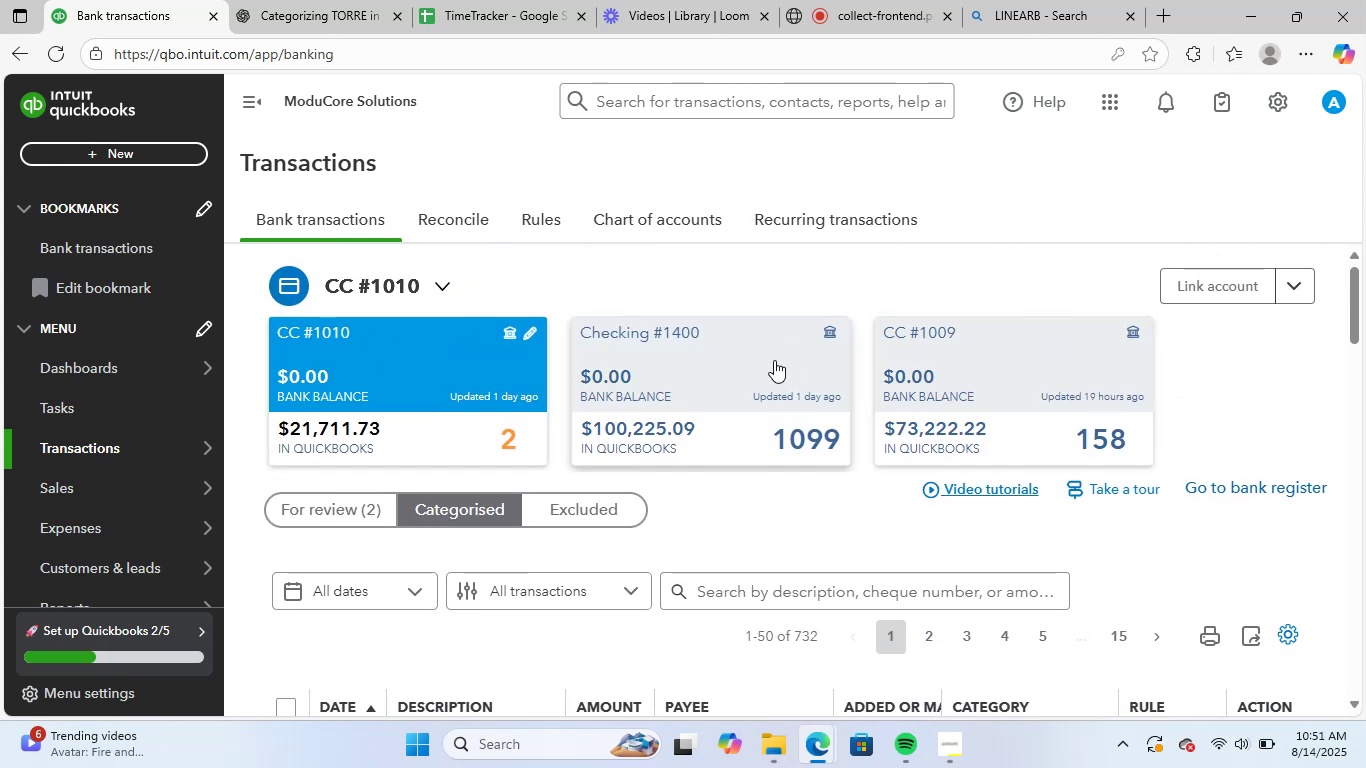 
left_click([1094, 393])
 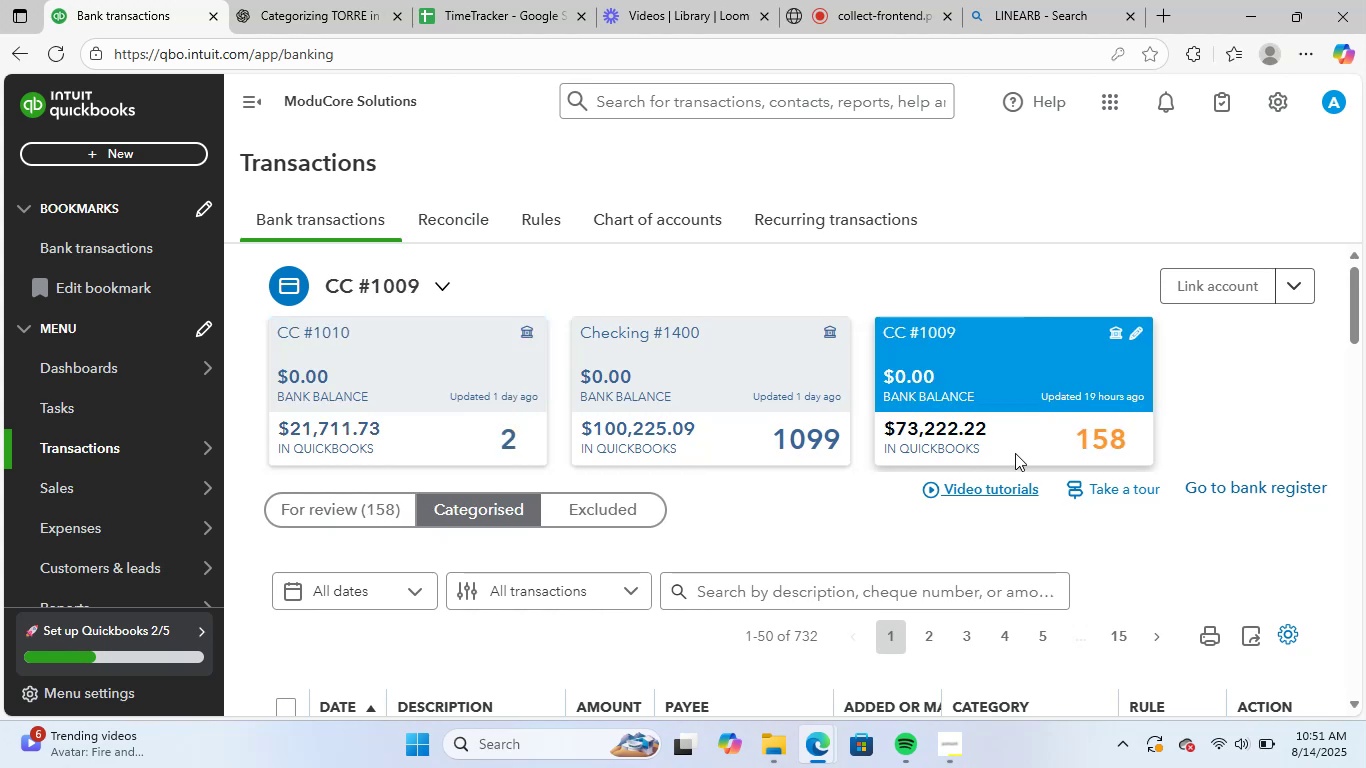 
scroll: coordinate [746, 551], scroll_direction: down, amount: 6.0
 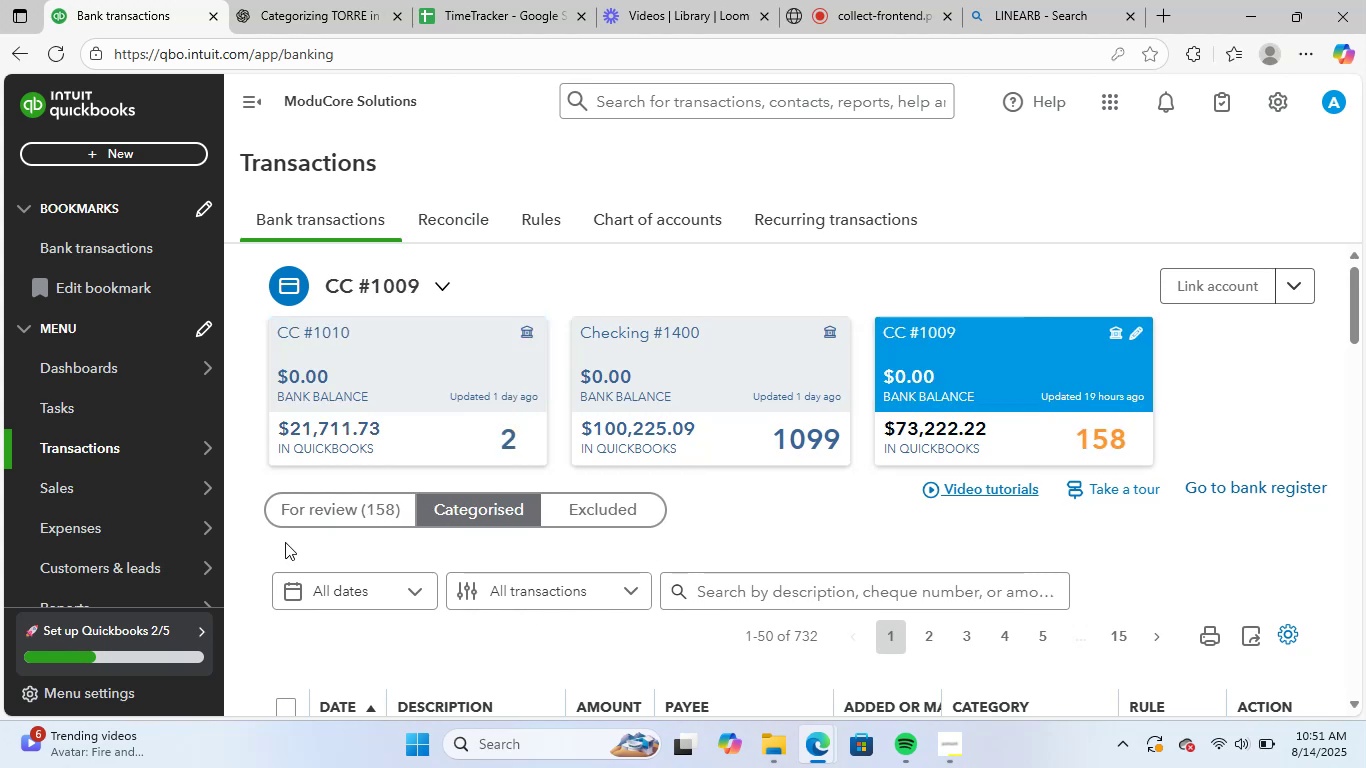 
left_click([338, 504])
 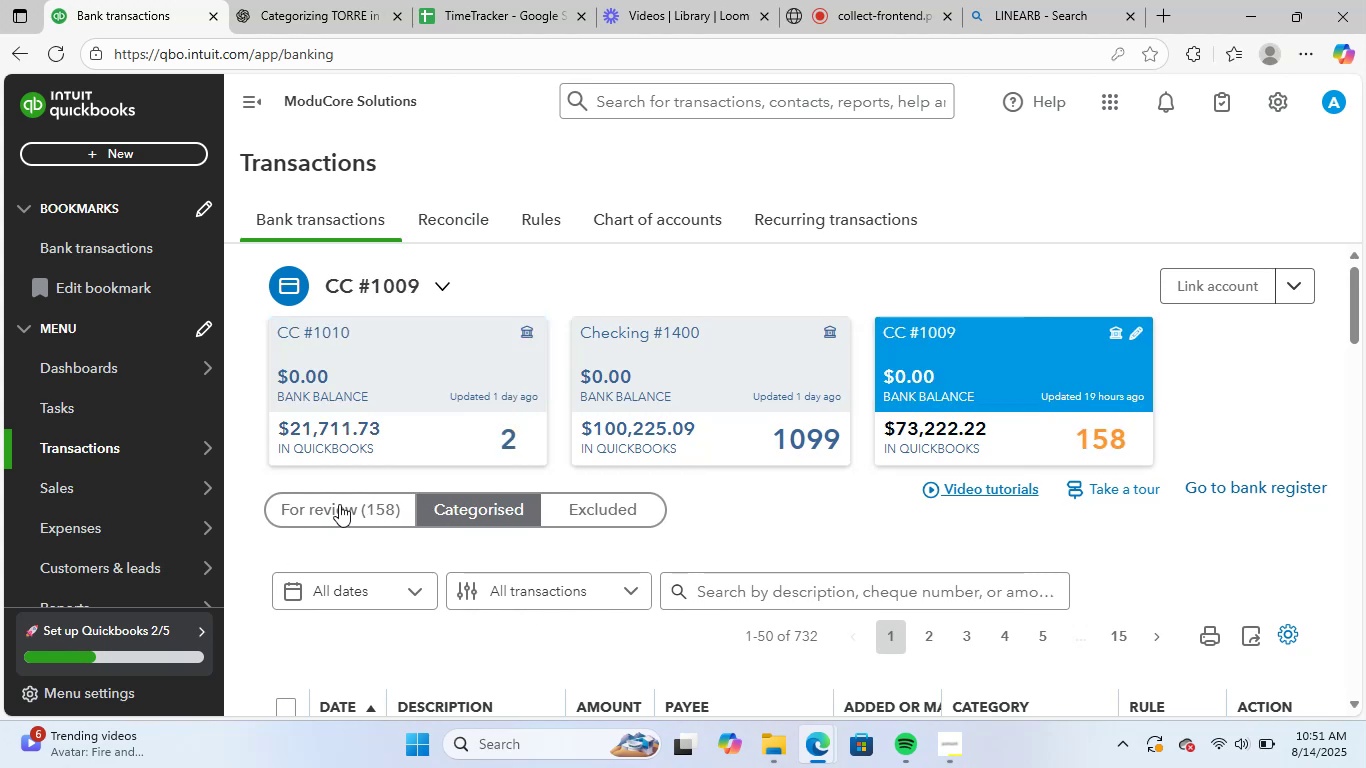 
left_click([339, 504])
 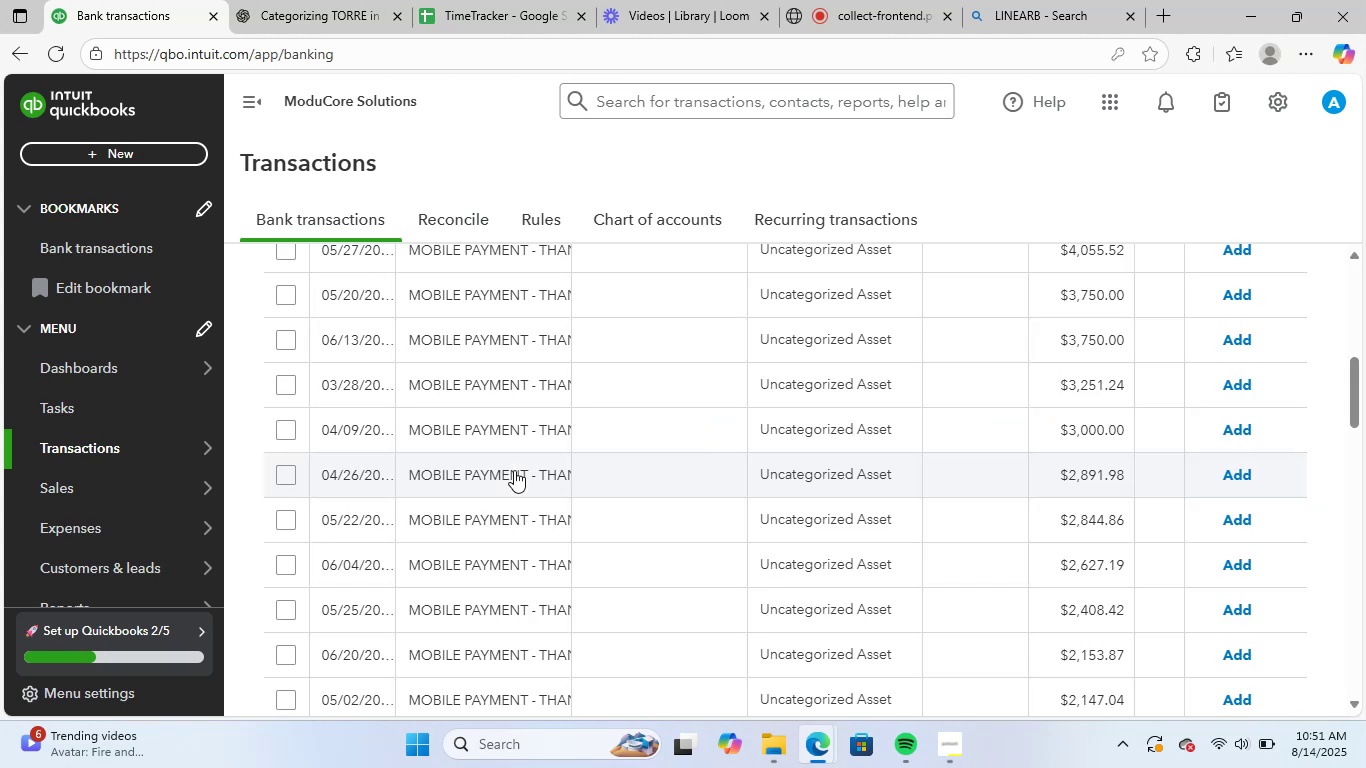 
scroll: coordinate [533, 381], scroll_direction: up, amount: 2.0
 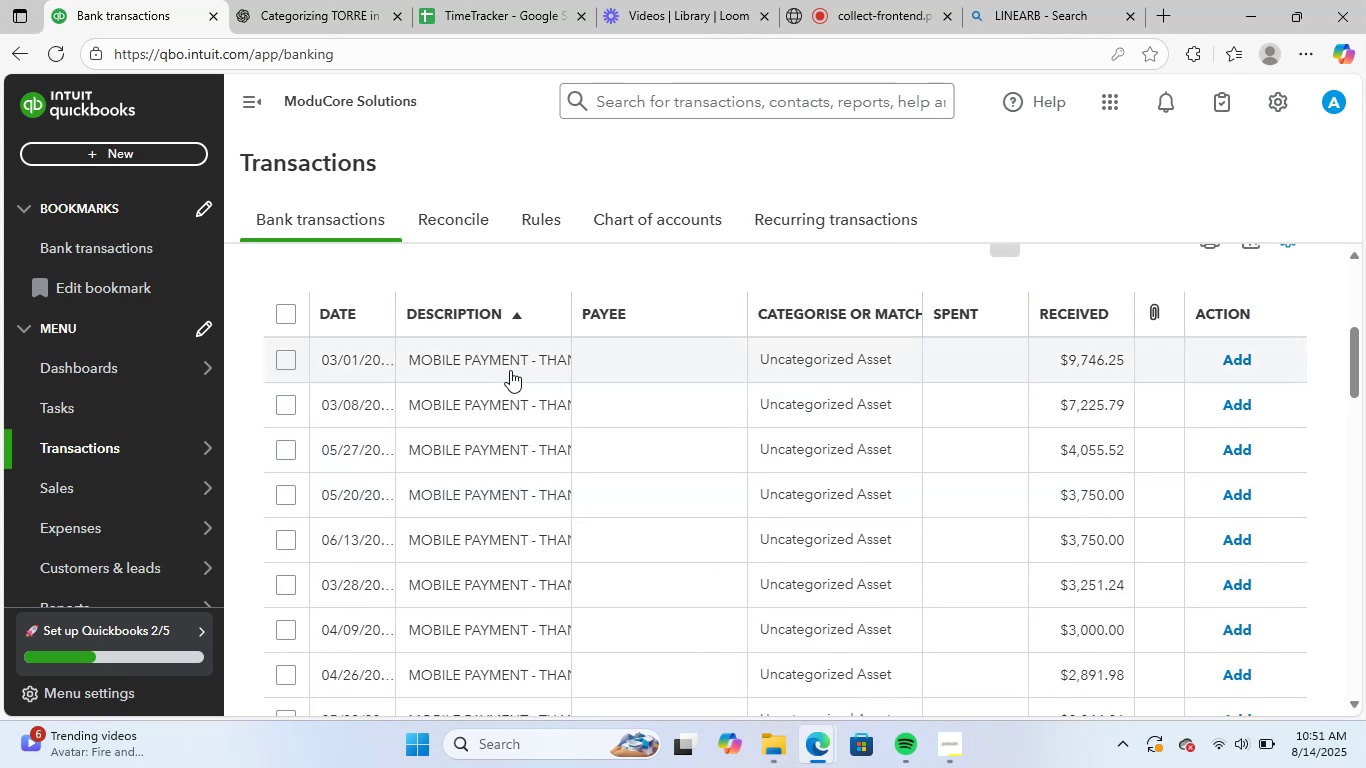 
left_click([517, 359])
 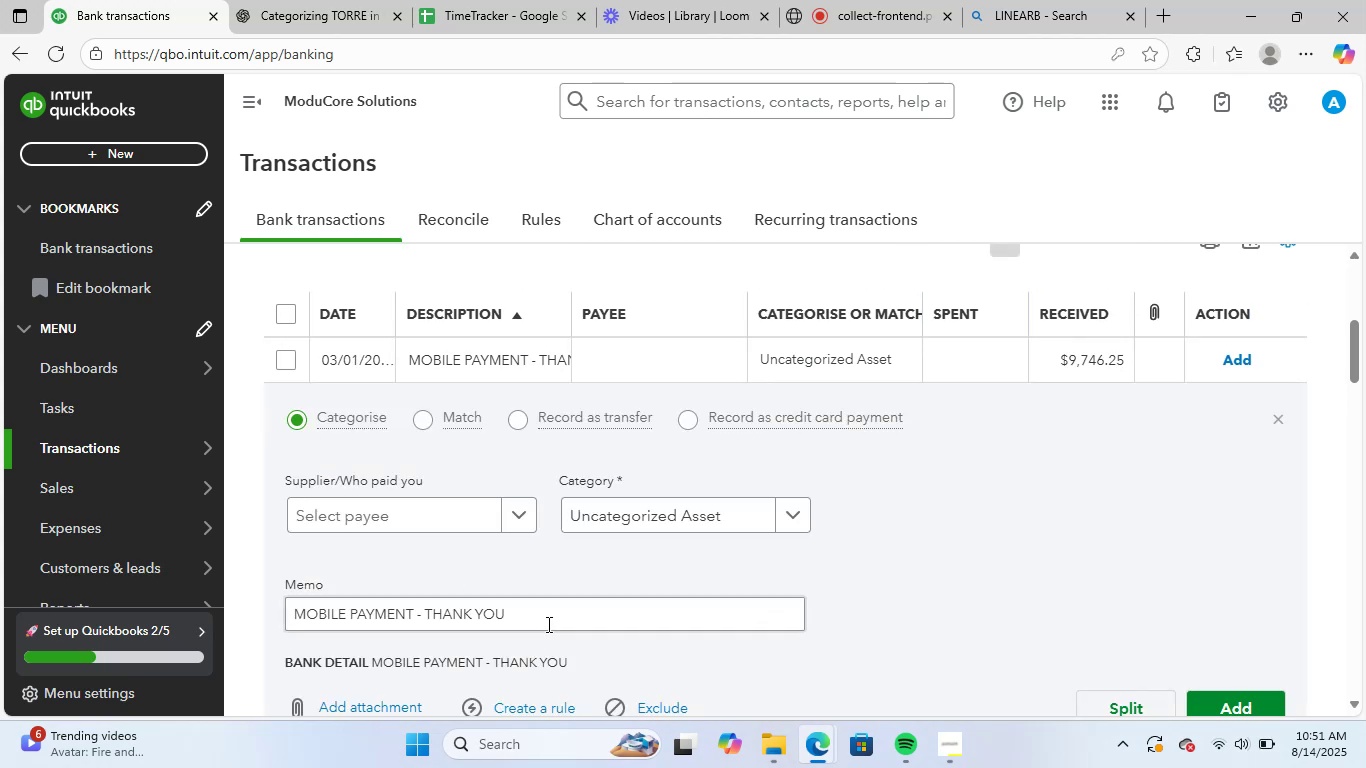 
left_click_drag(start_coordinate=[545, 621], to_coordinate=[209, 595])
 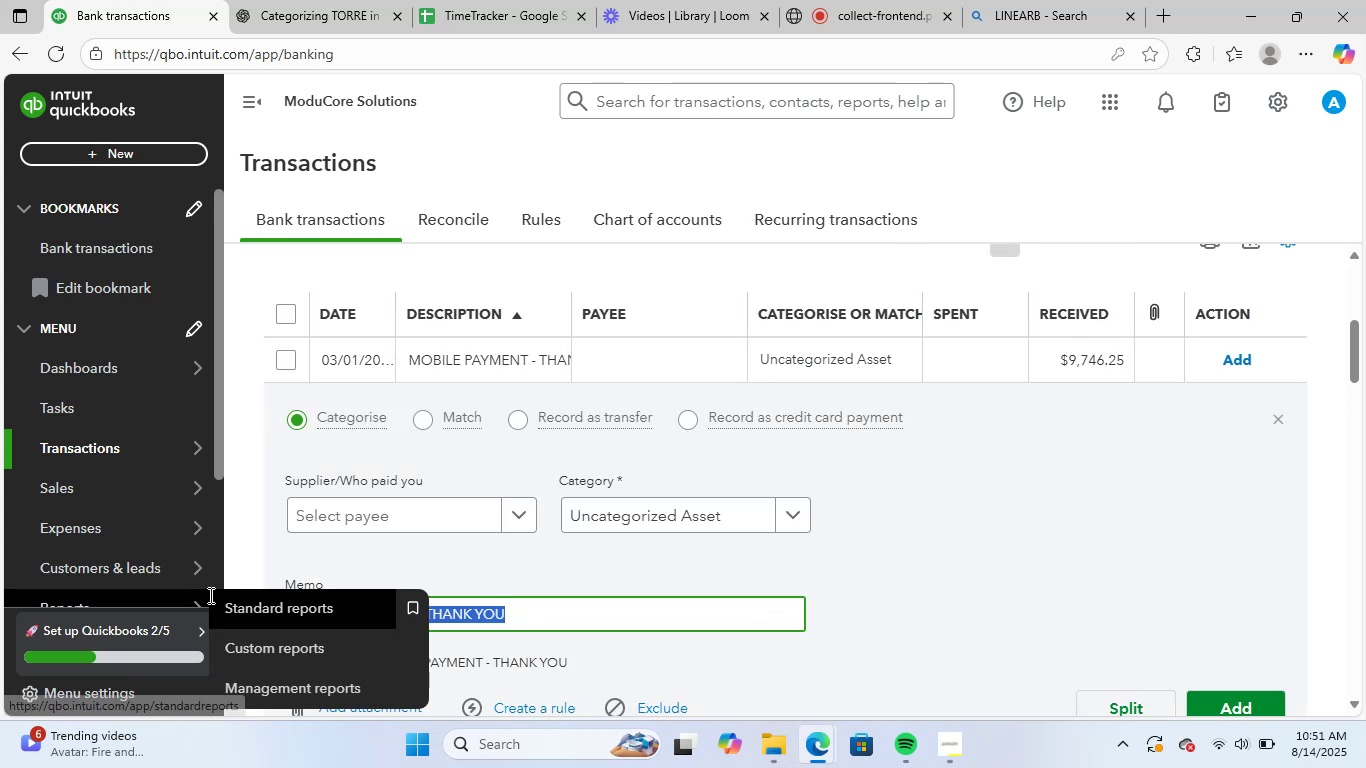 
key(Control+ControlLeft)
 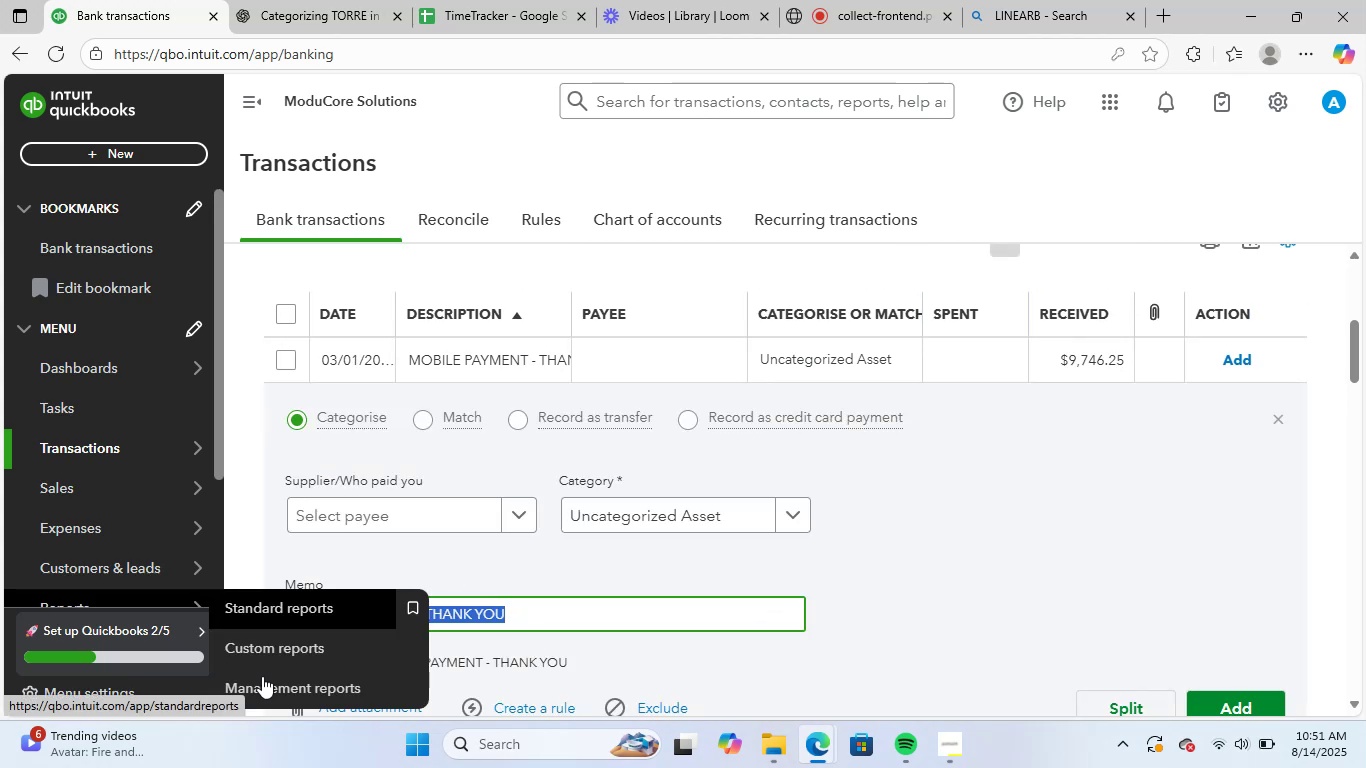 
key(Control+C)
 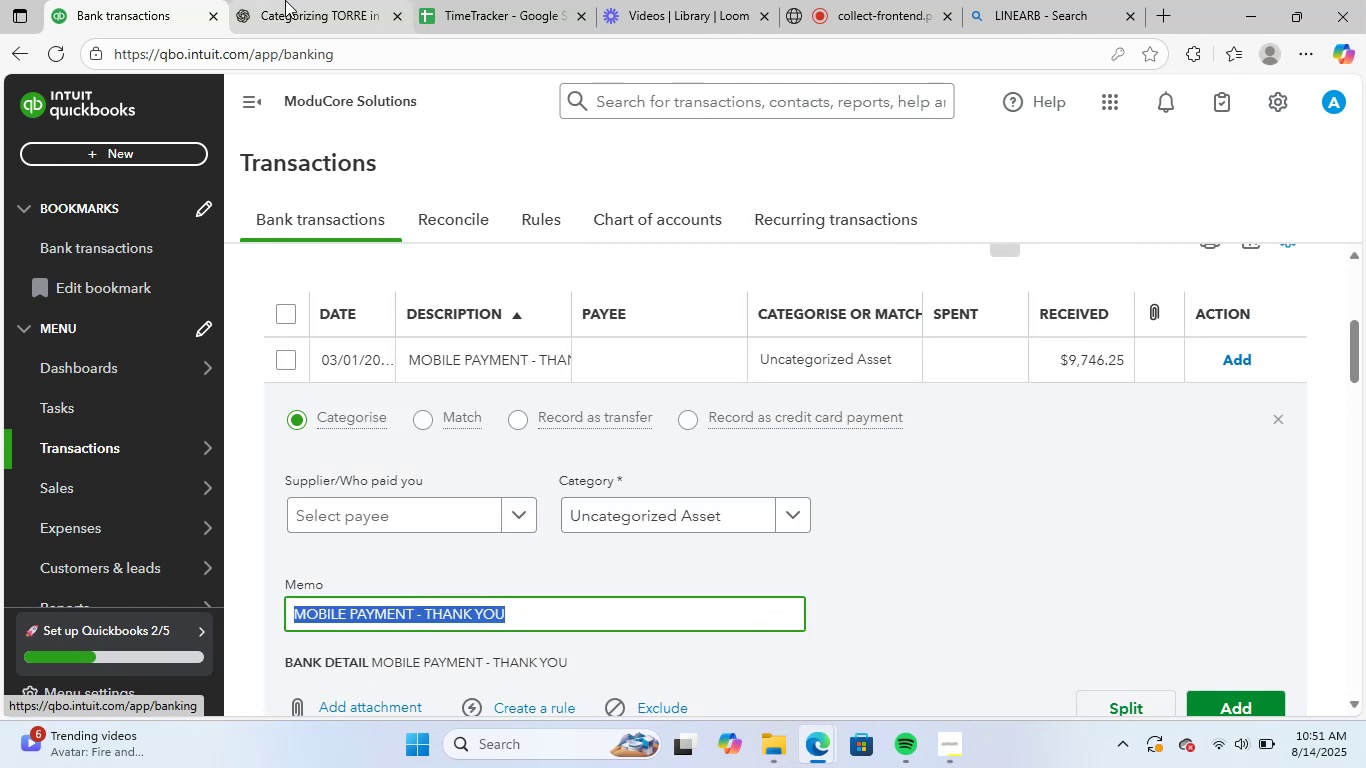 
left_click([285, 0])
 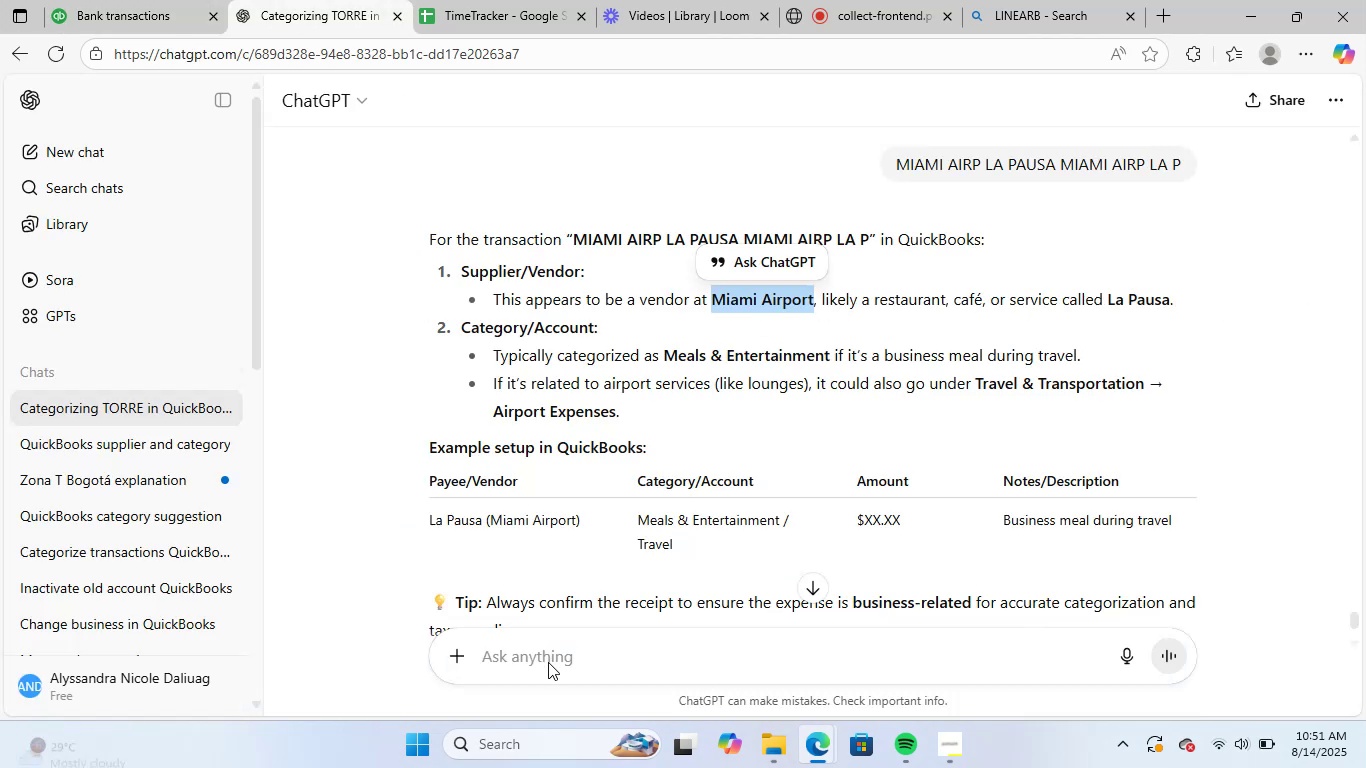 
key(Control+ControlLeft)
 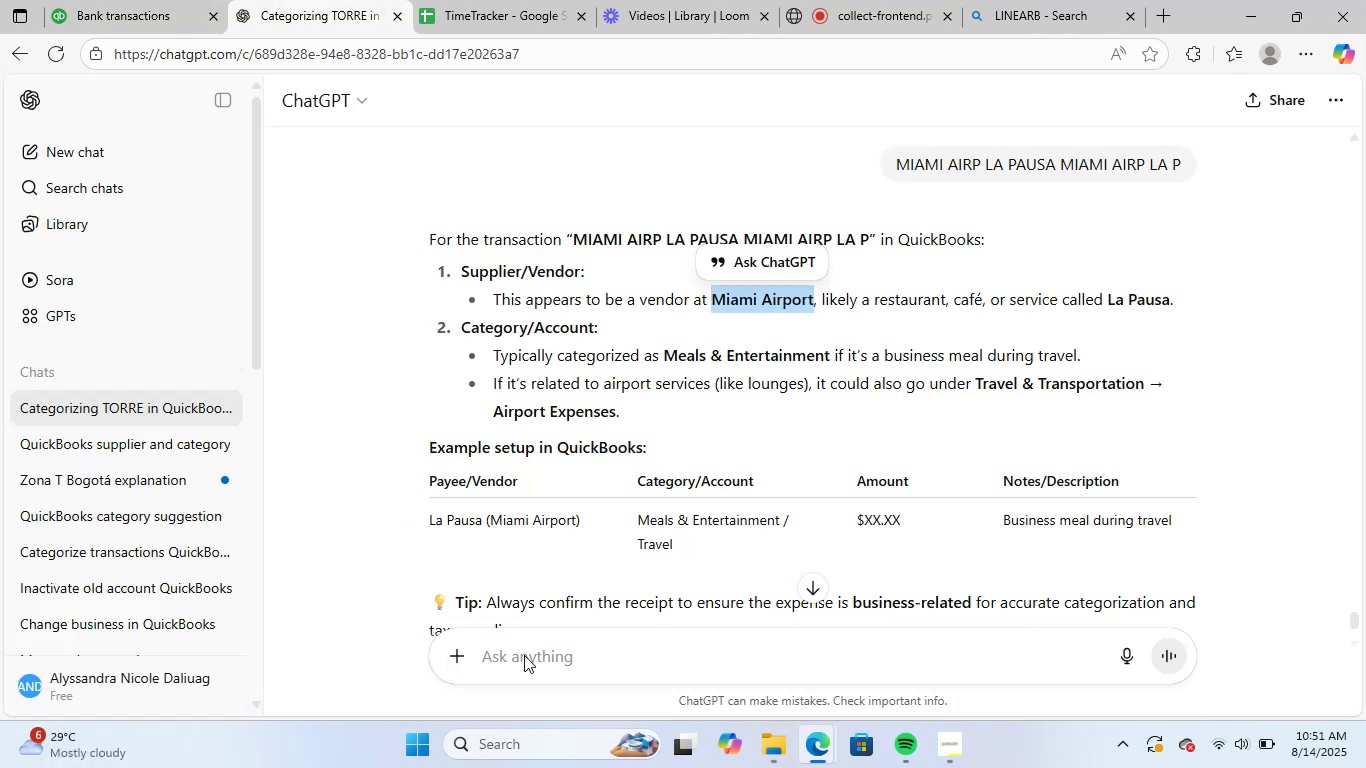 
key(Control+V)
 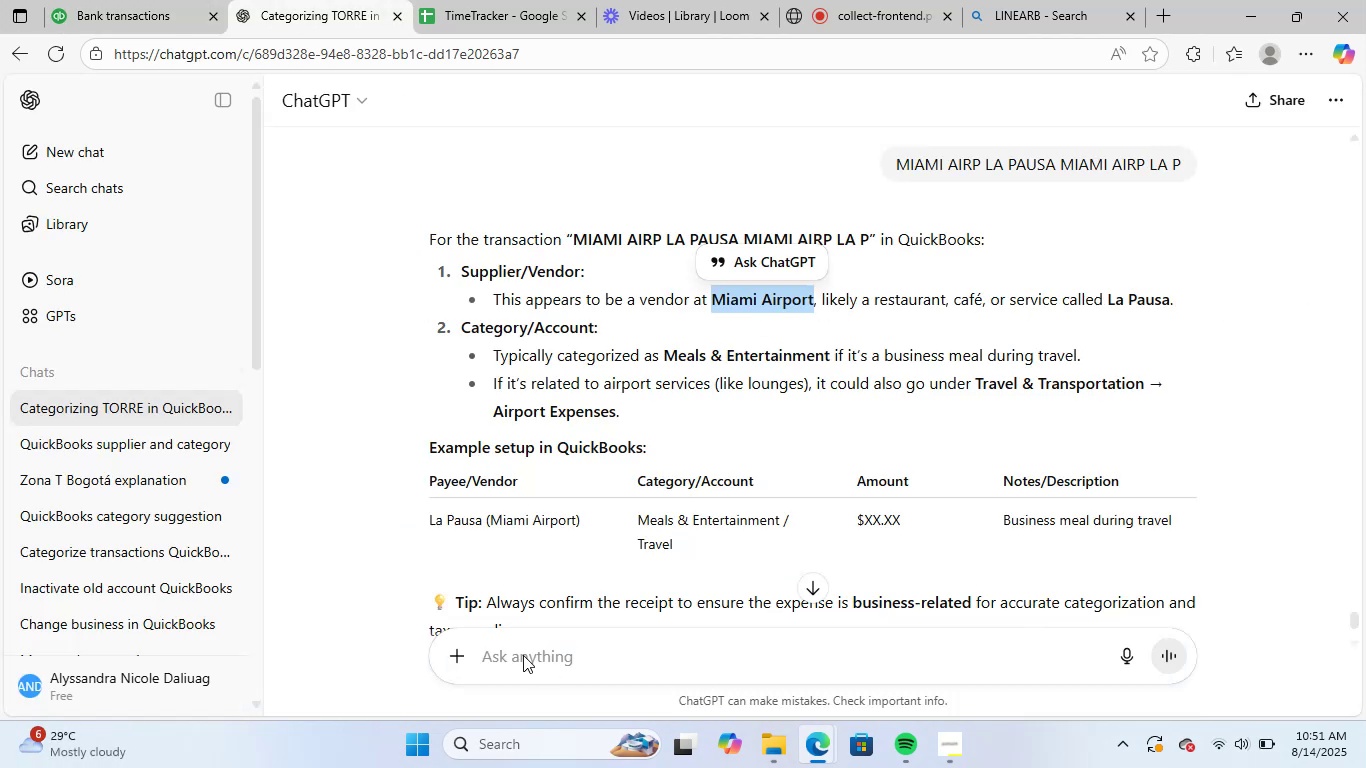 
key(NumpadEnter)
 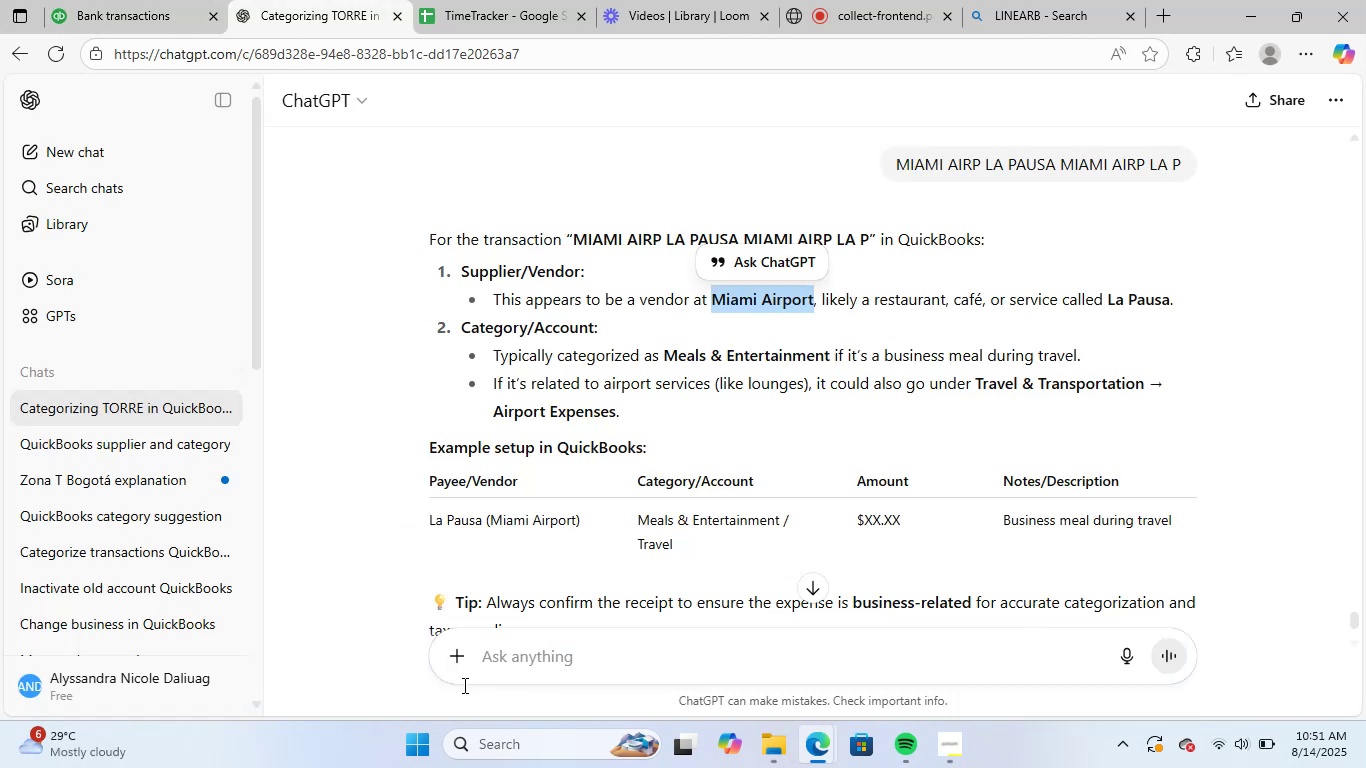 
left_click([531, 652])
 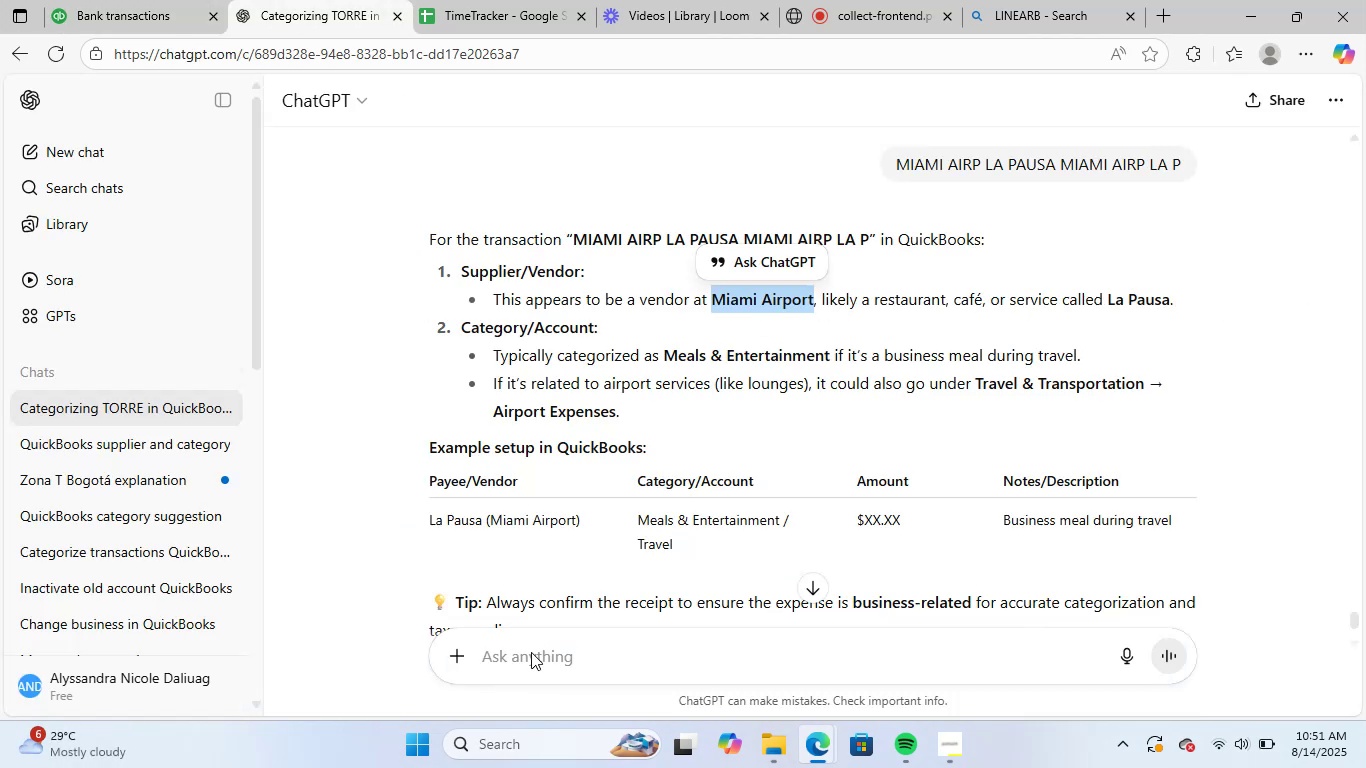 
key(Control+ControlLeft)
 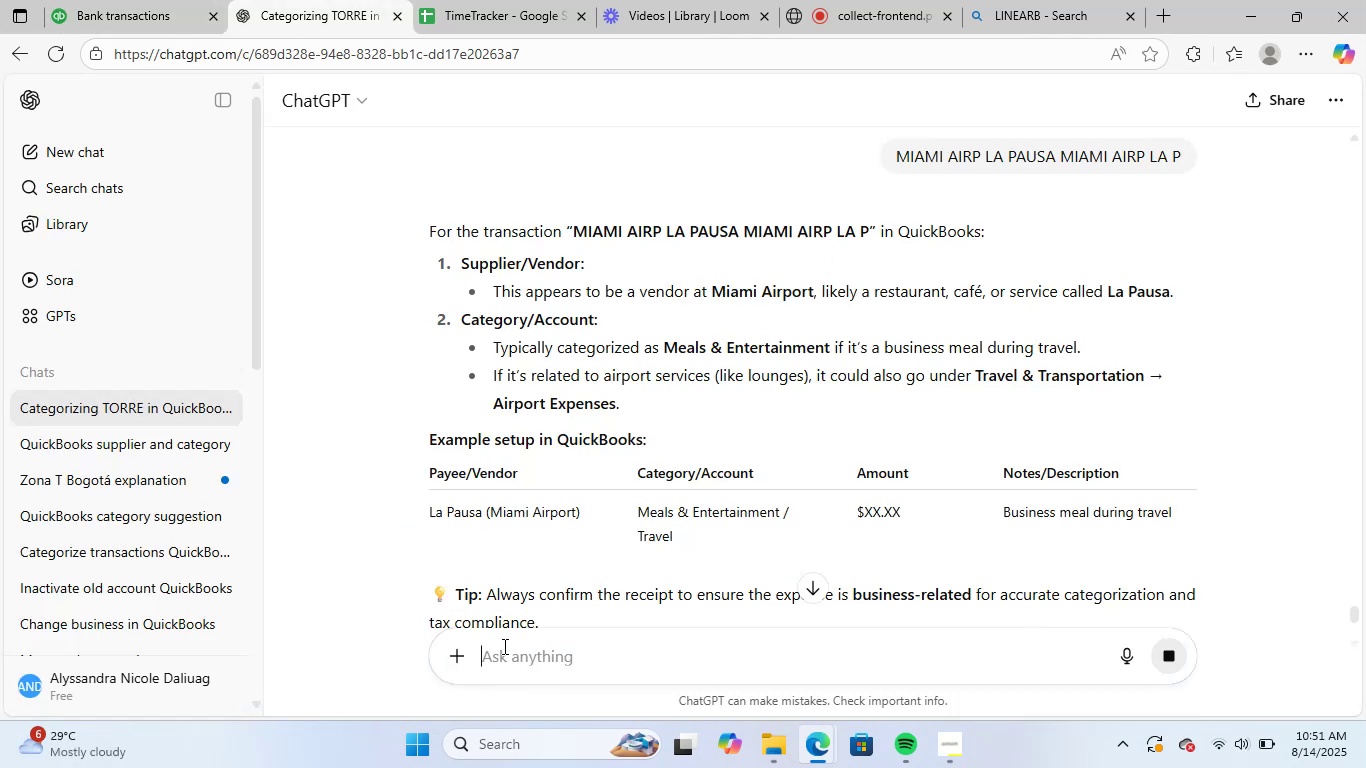 
key(Control+V)
 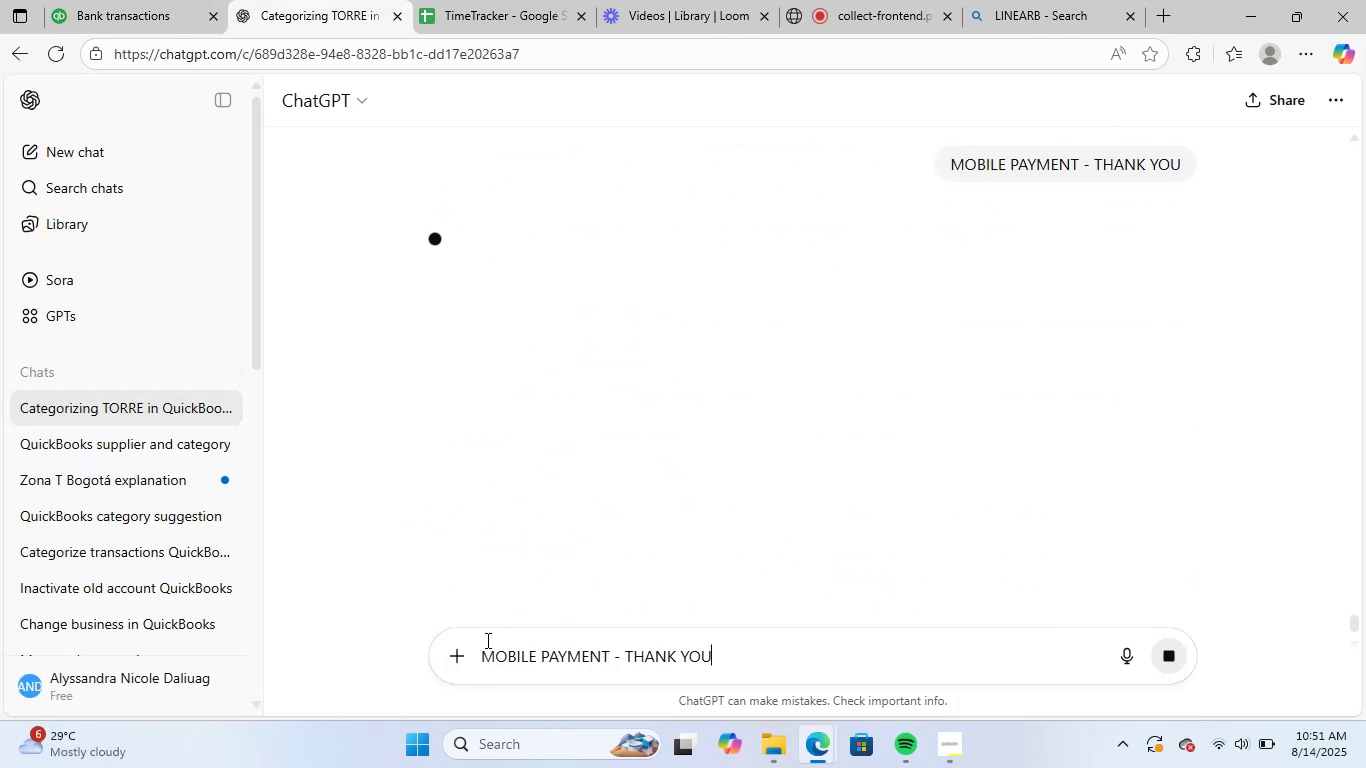 
hold_key(key=Backspace, duration=1.37)
 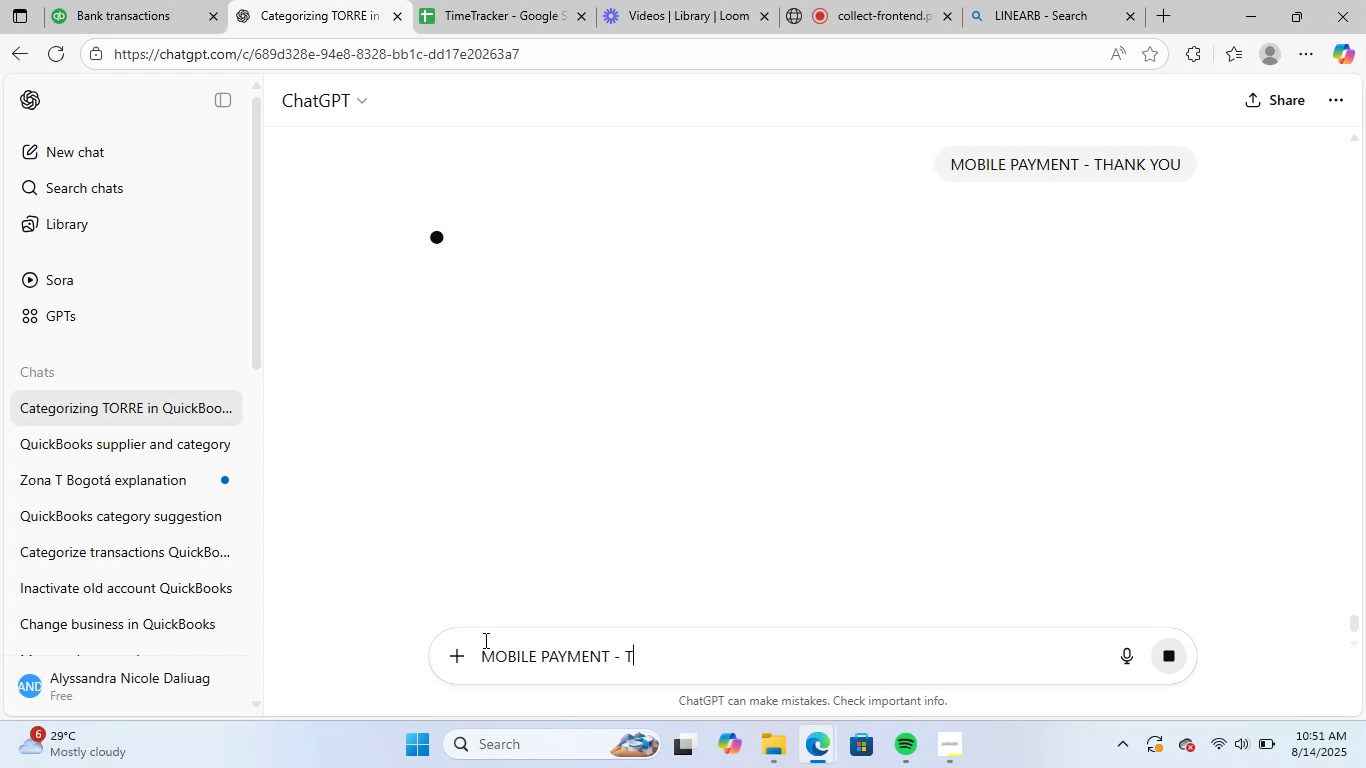 
key(Backspace)
 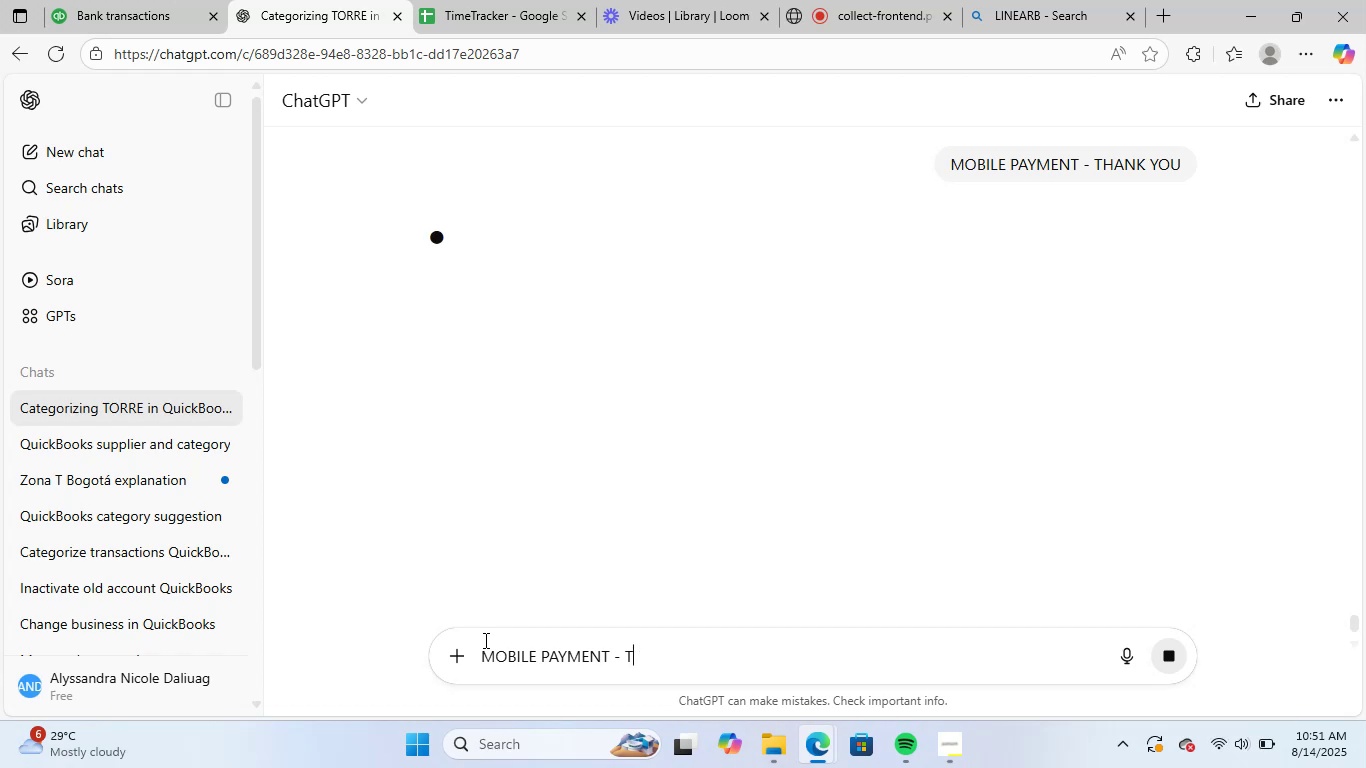 
key(Backspace)
 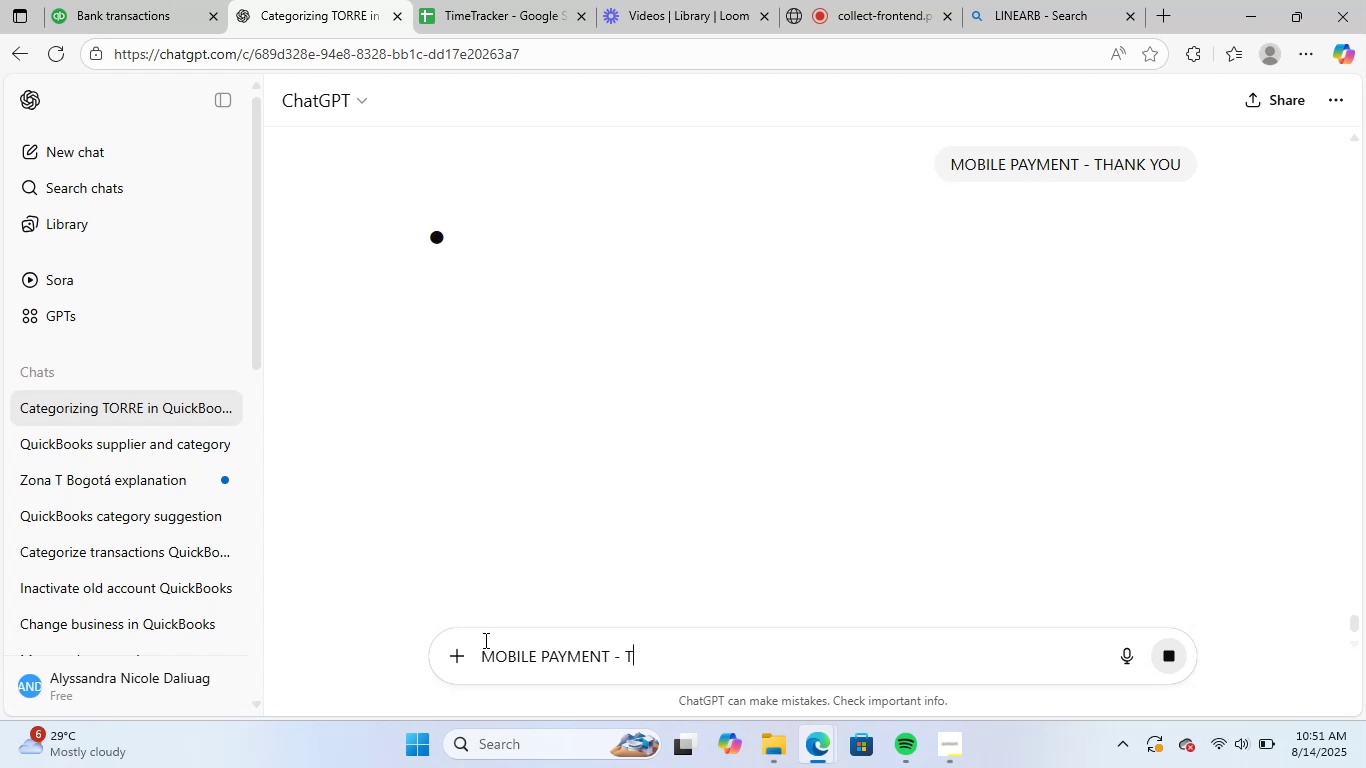 
key(Backspace)
 